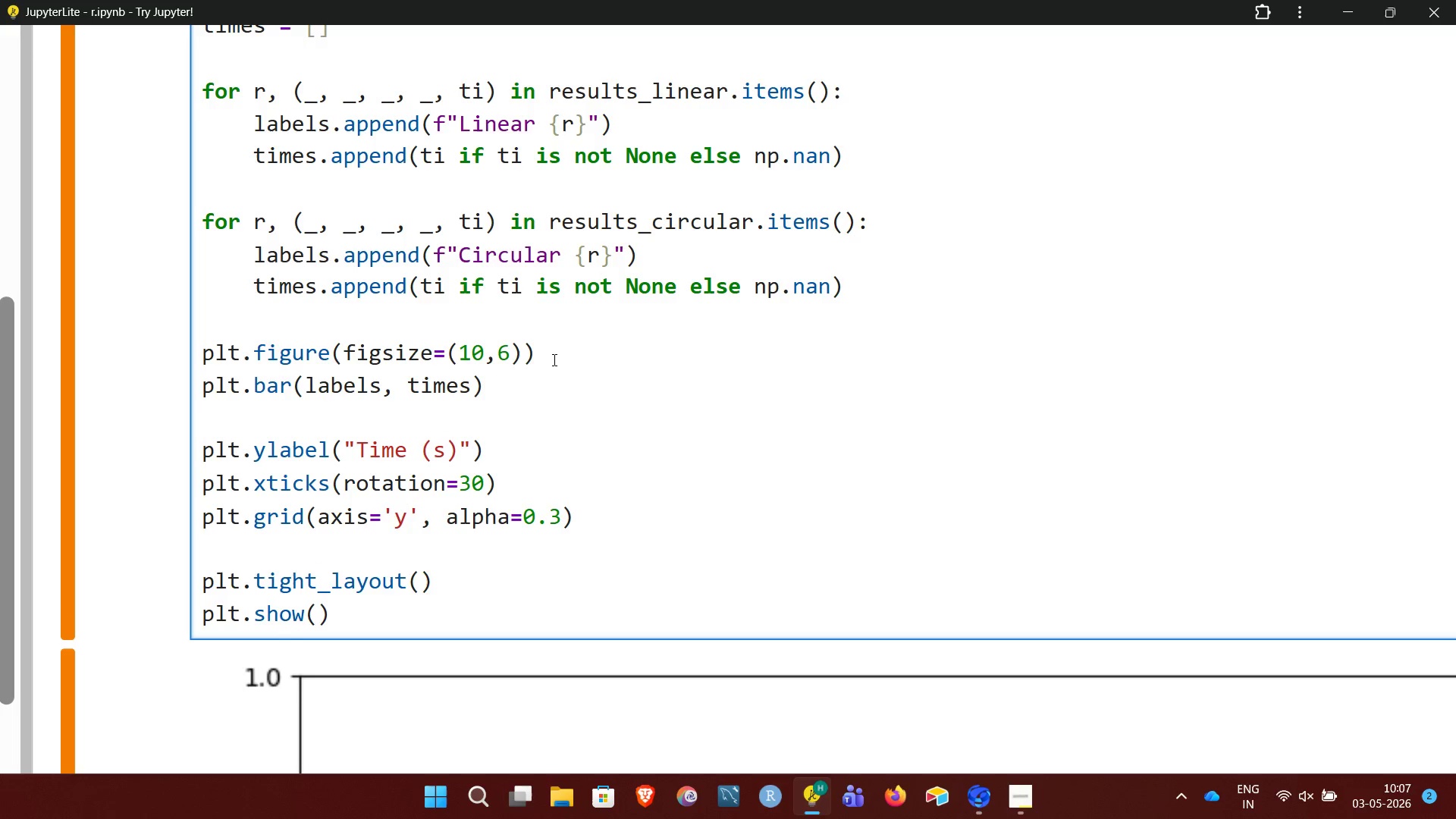 
key(Enter)
 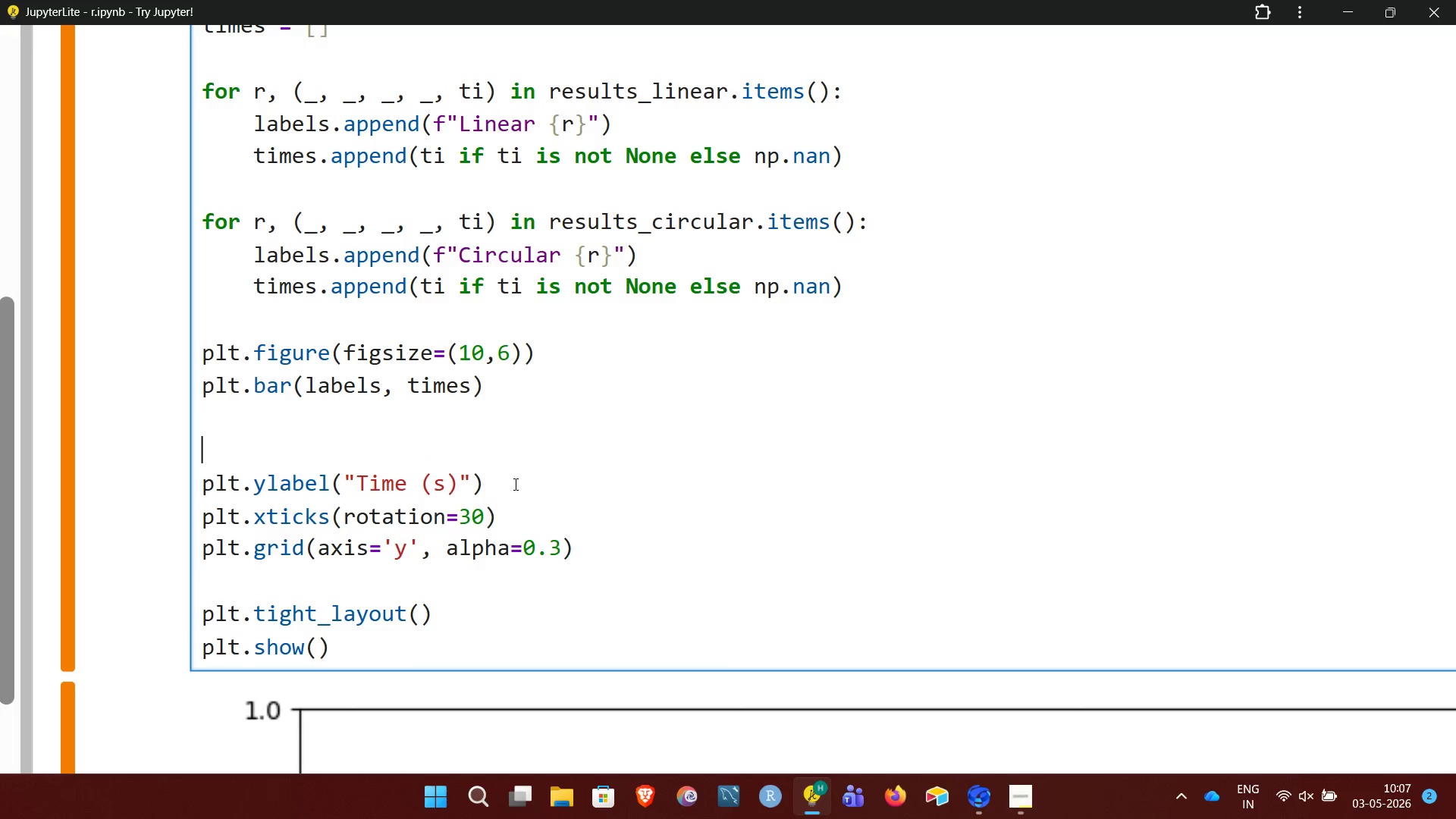 
left_click([514, 484])
 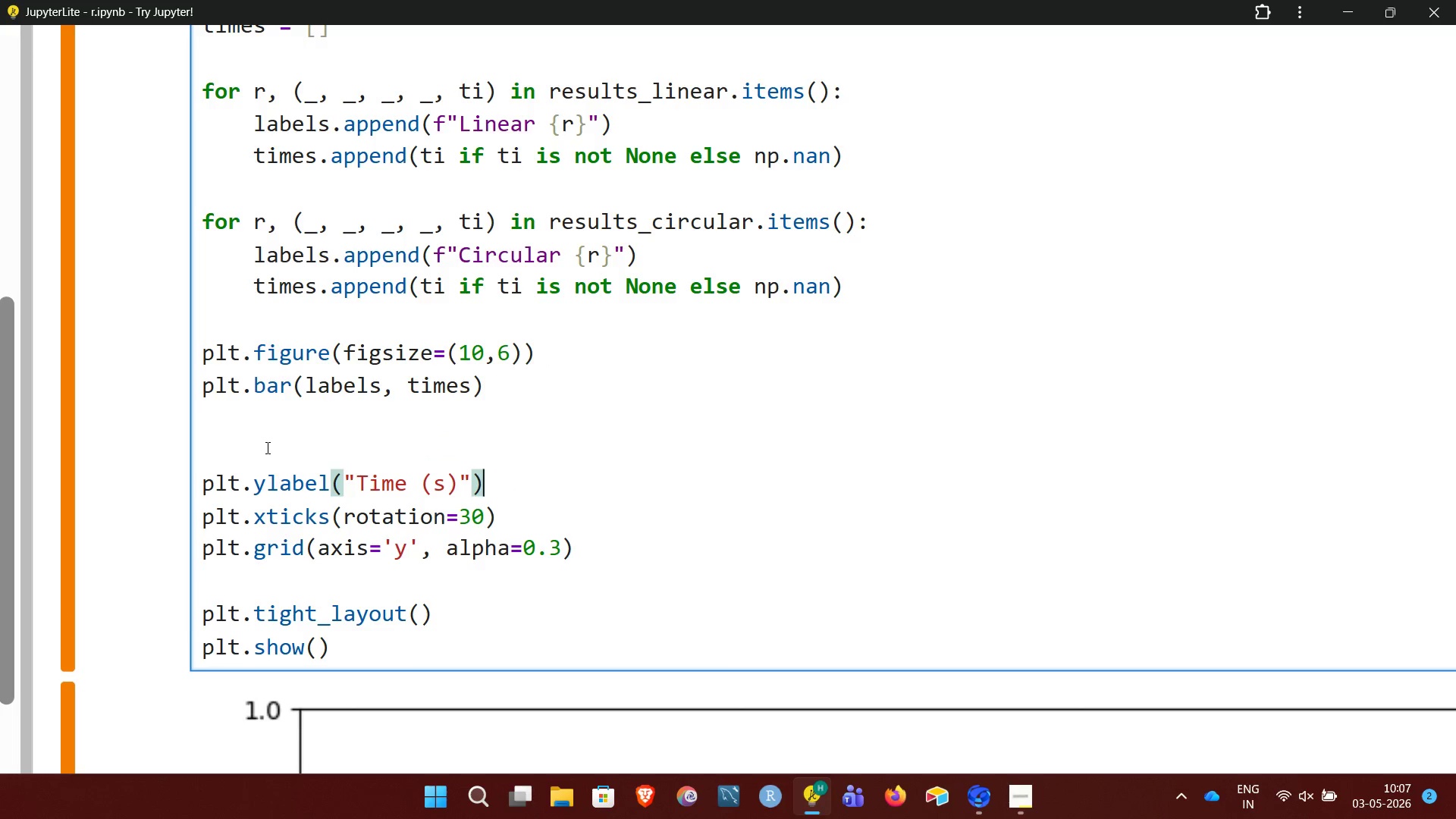 
left_click([266, 447])
 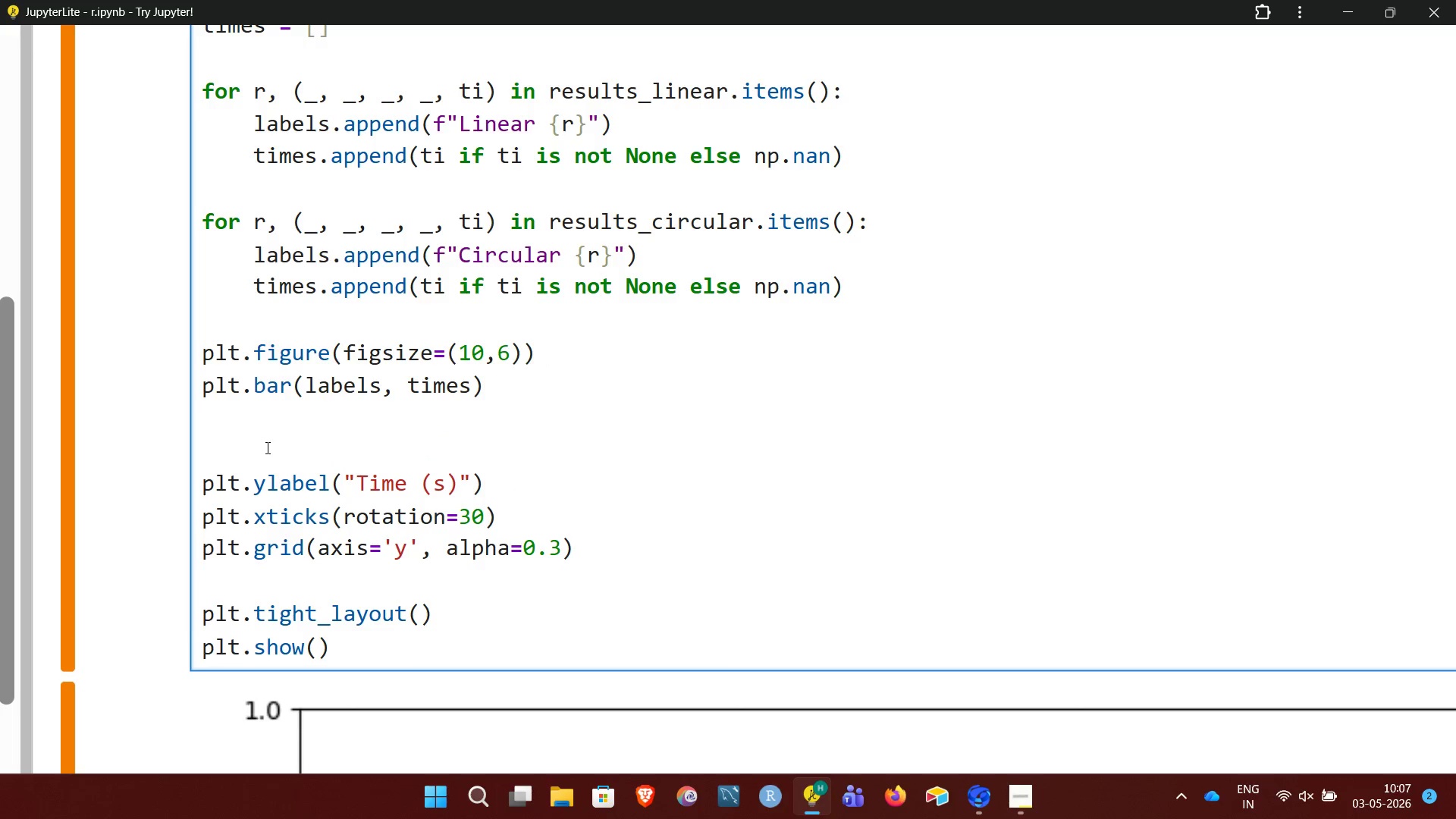 
type(plt.title("Time to Intercept"))
 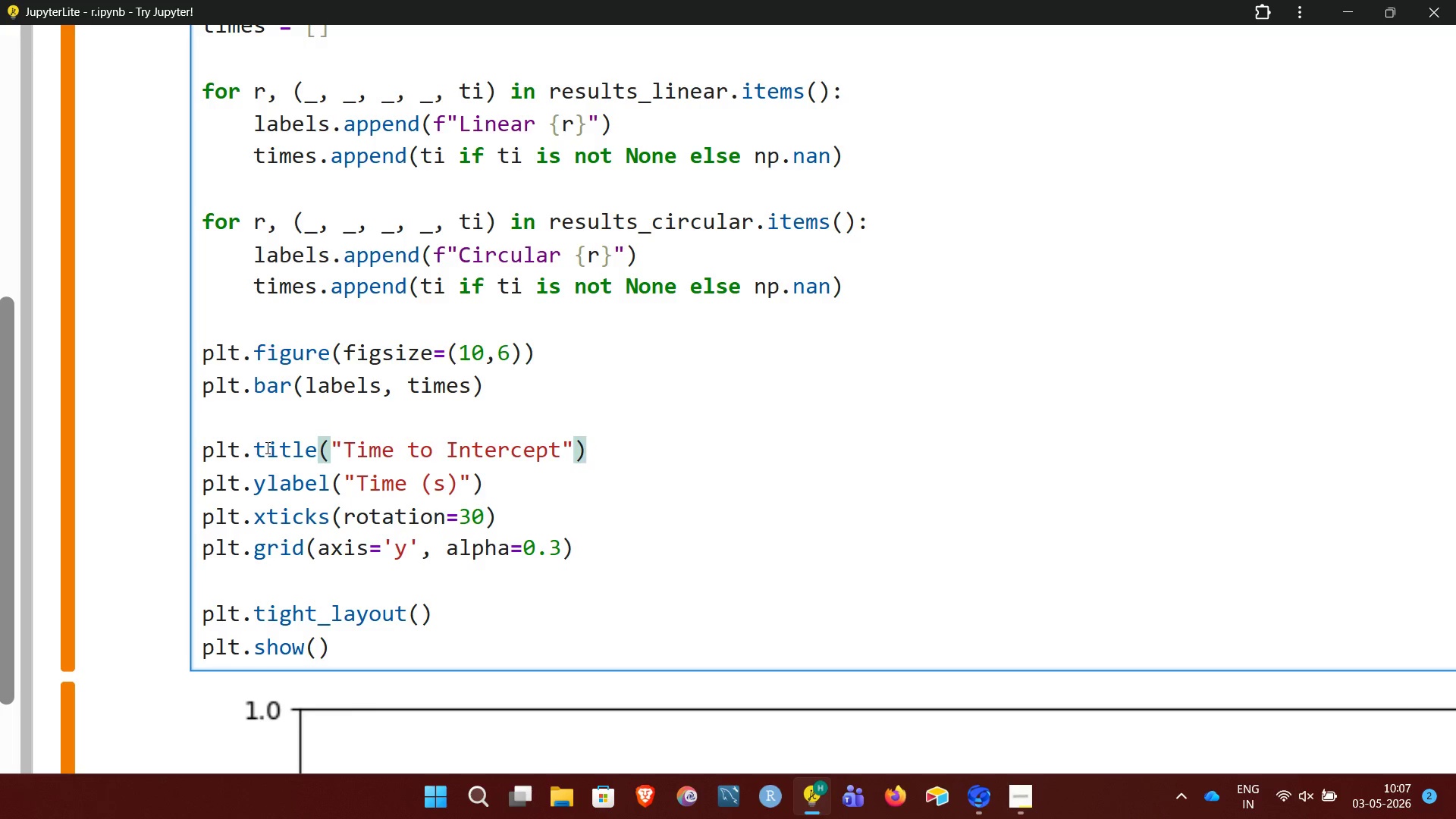 
wait(9.53)
 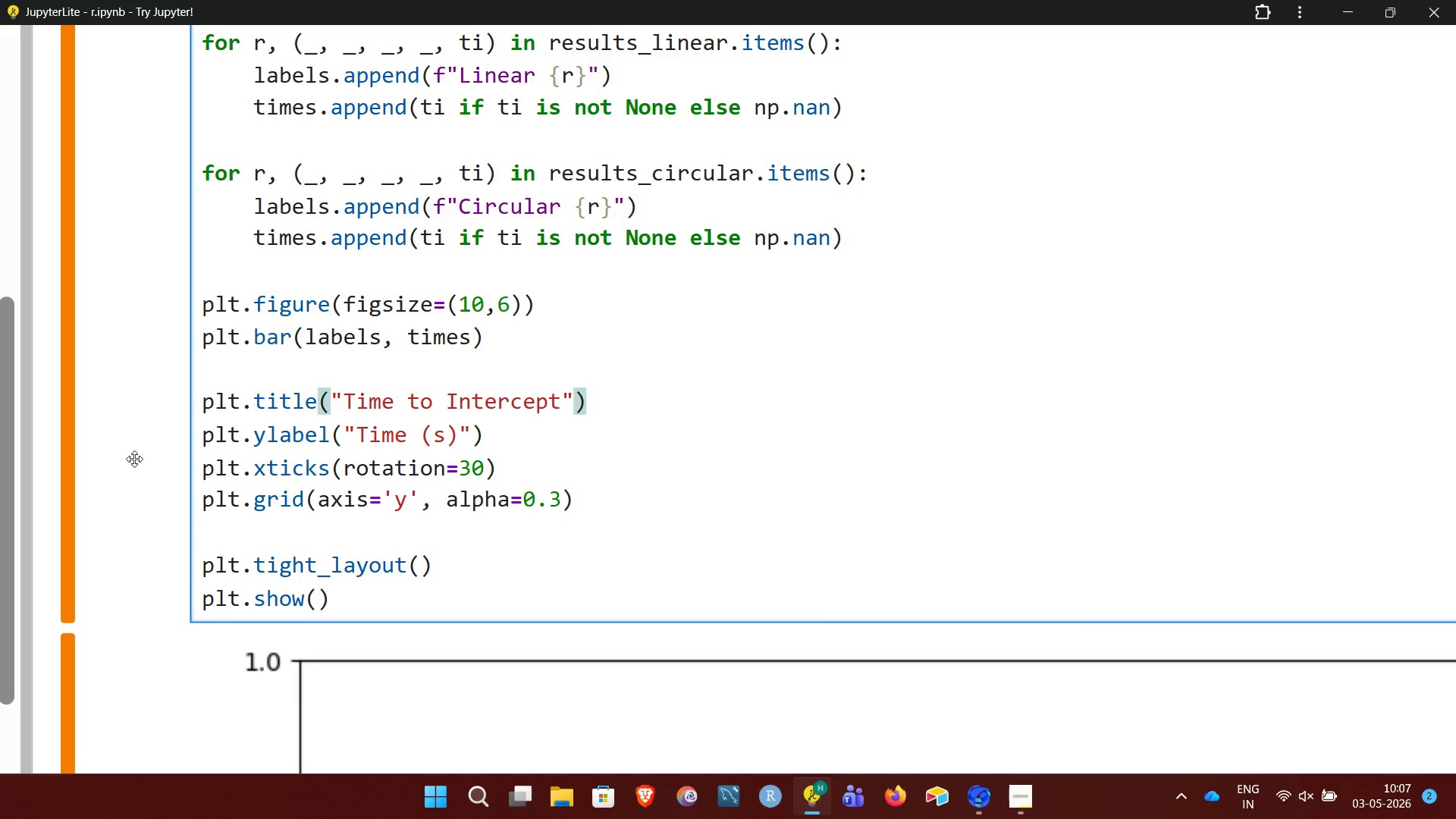 
left_click([478, 486])
 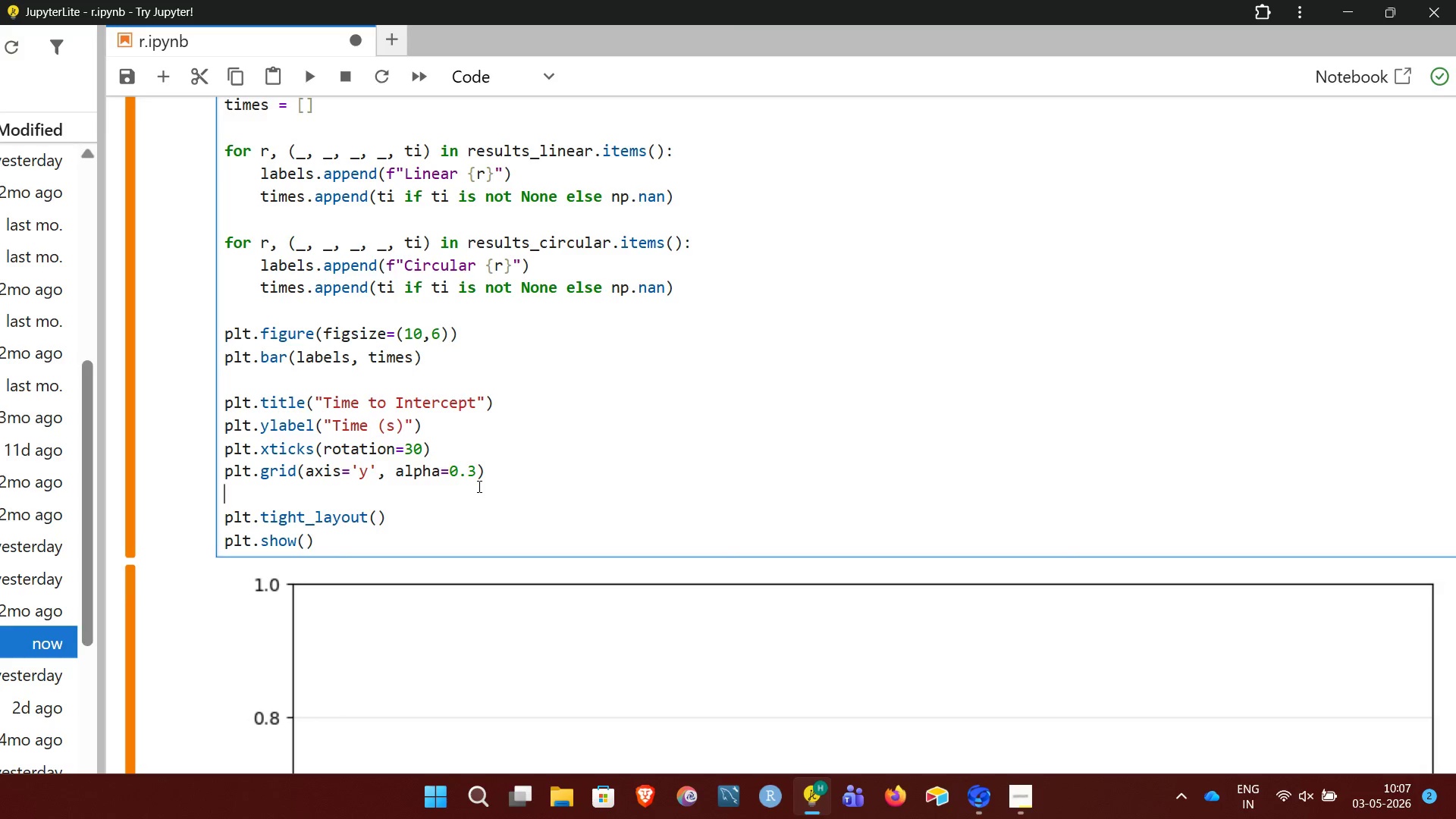 
key(Shift+ShiftRight)
 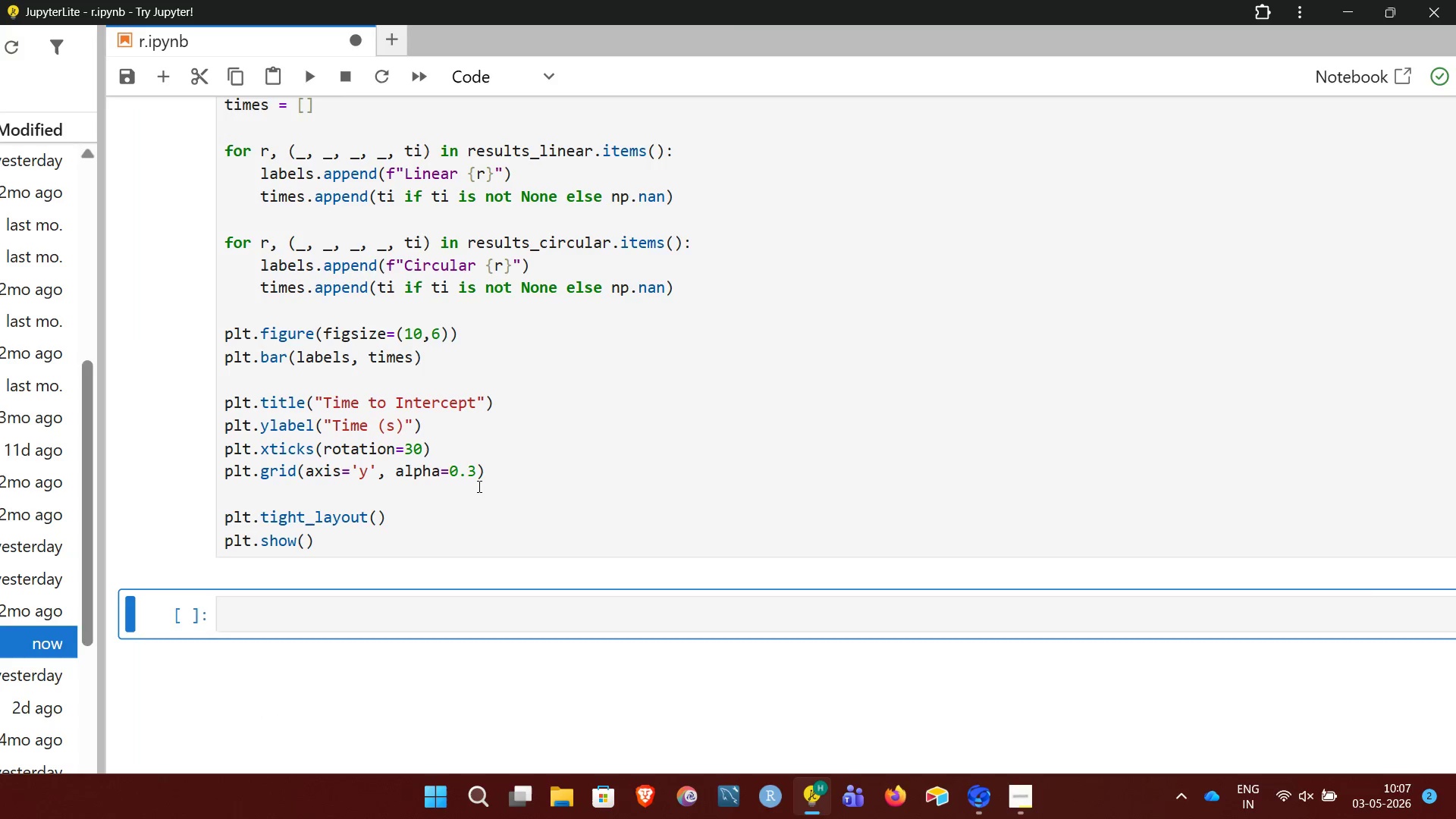 
key(Shift+Enter)
 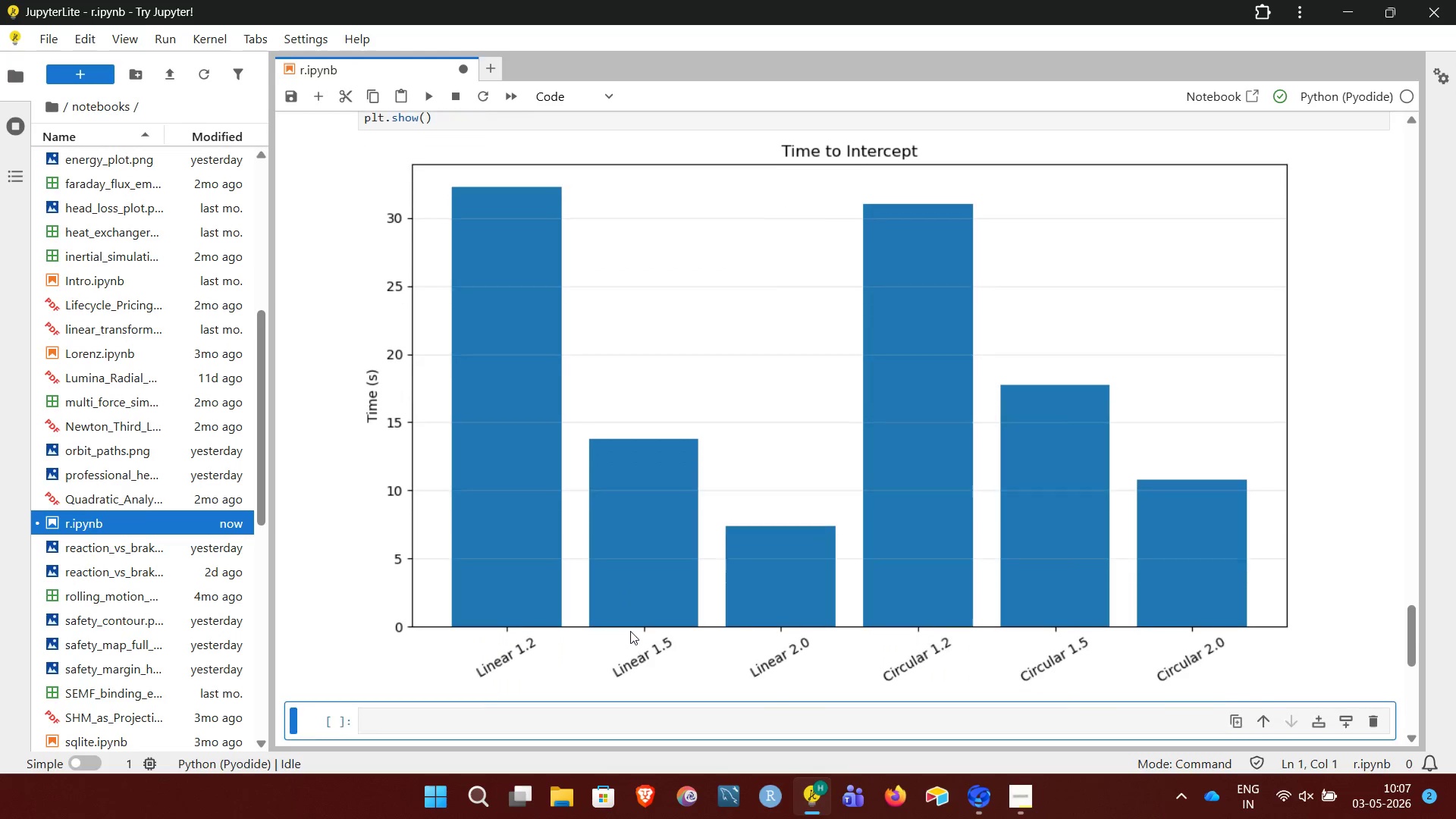 
wait(6.98)
 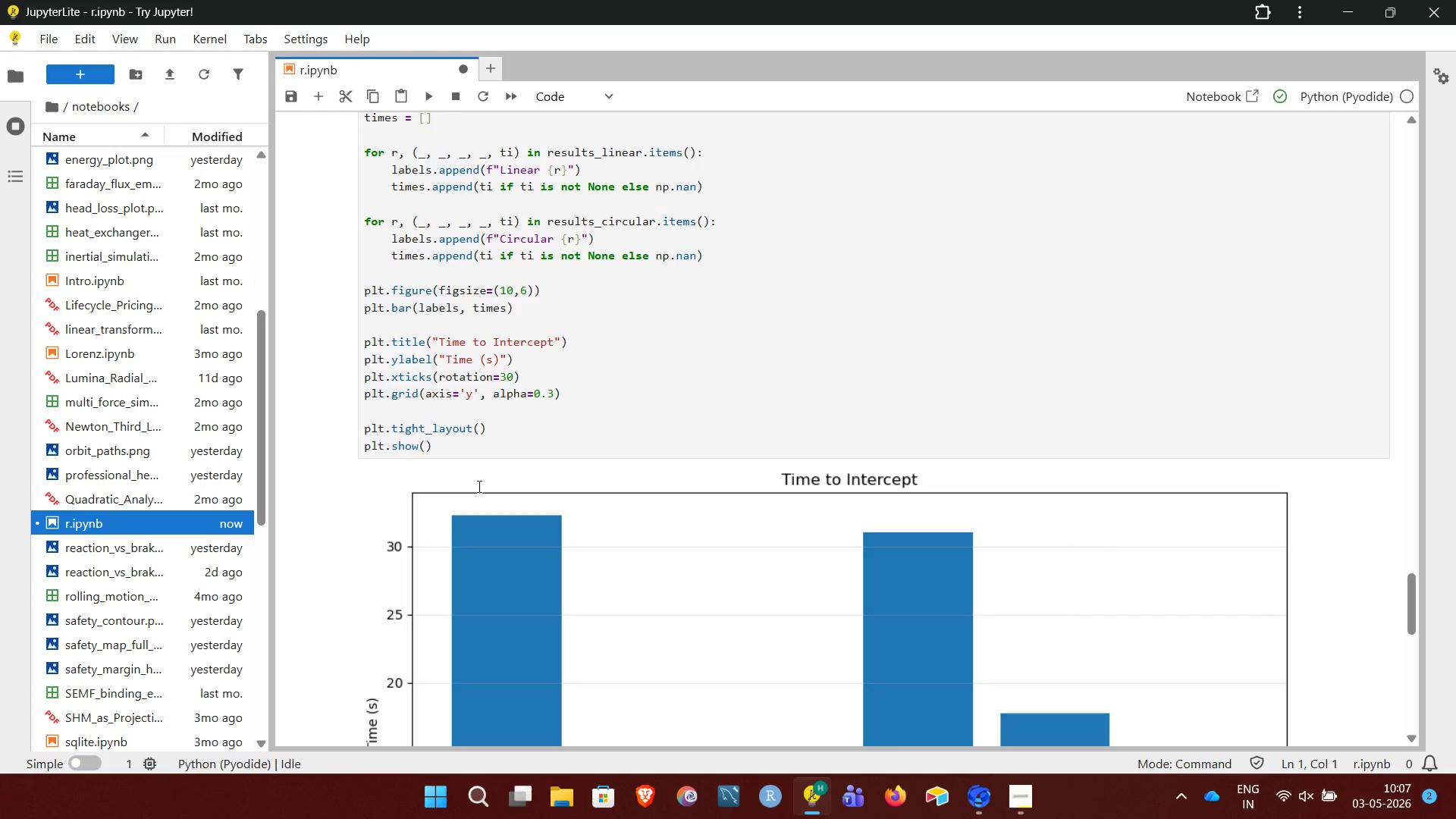 
left_click([574, 605])
 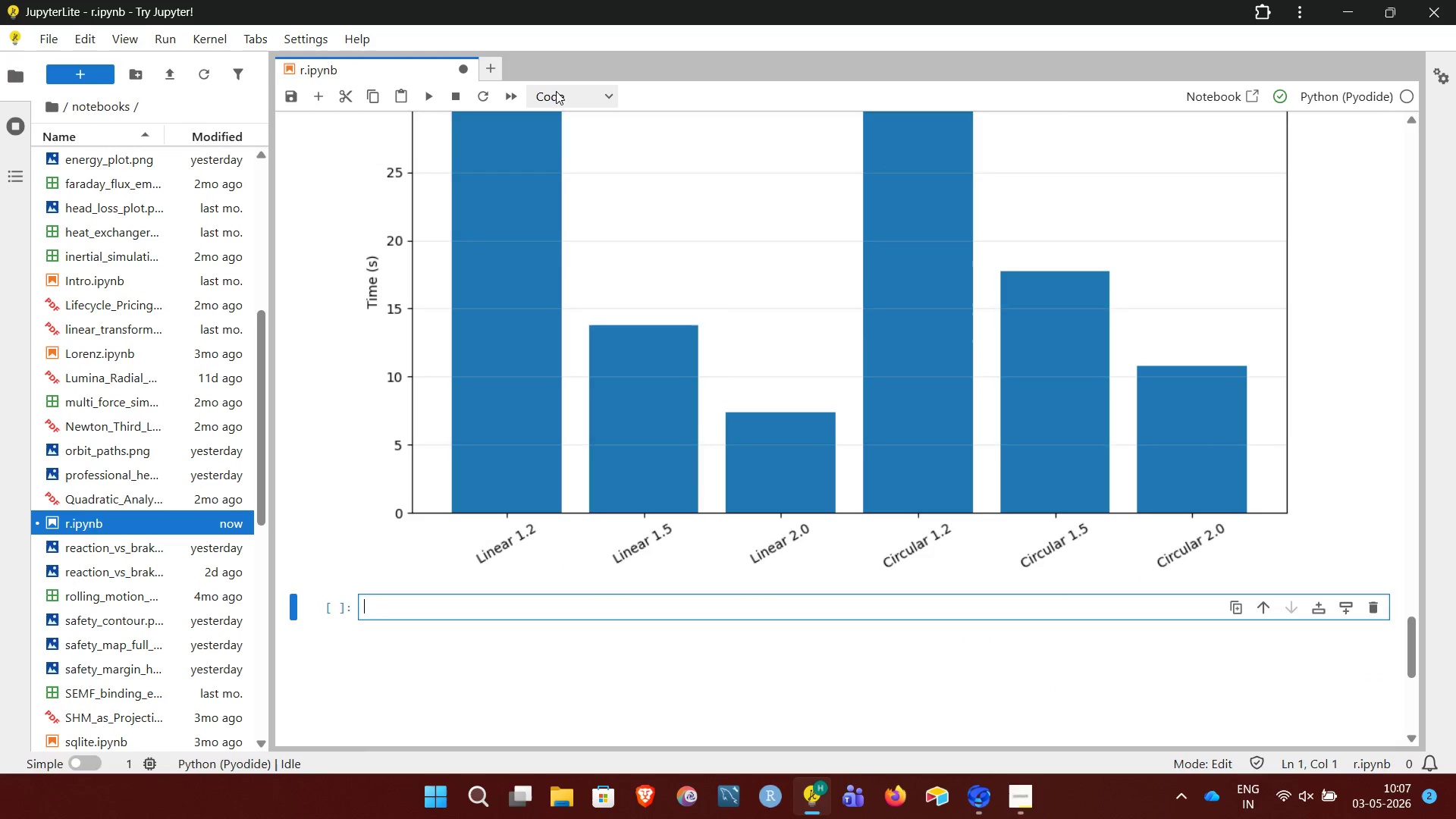 
left_click([558, 95])
 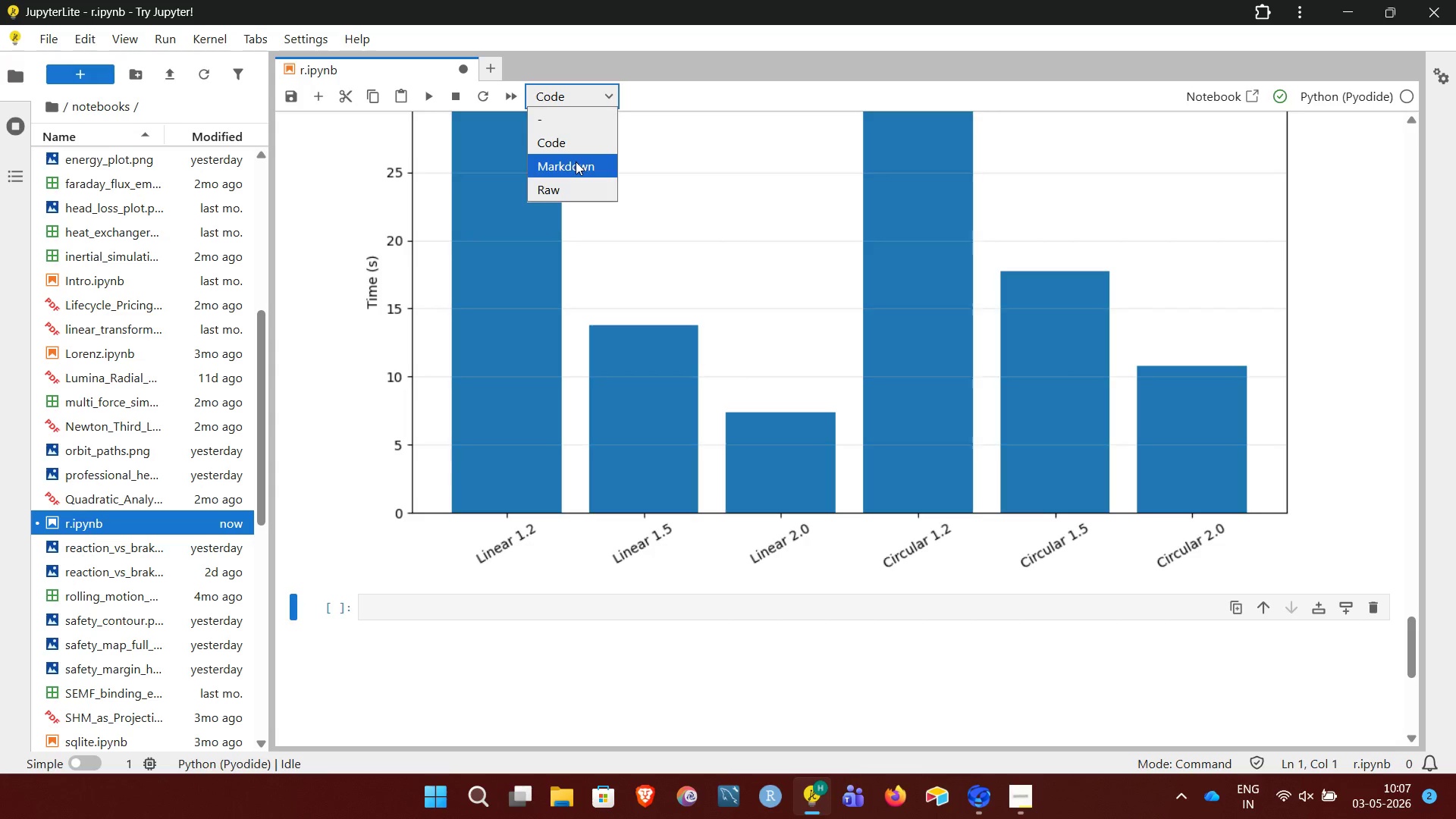 
left_click([576, 162])
 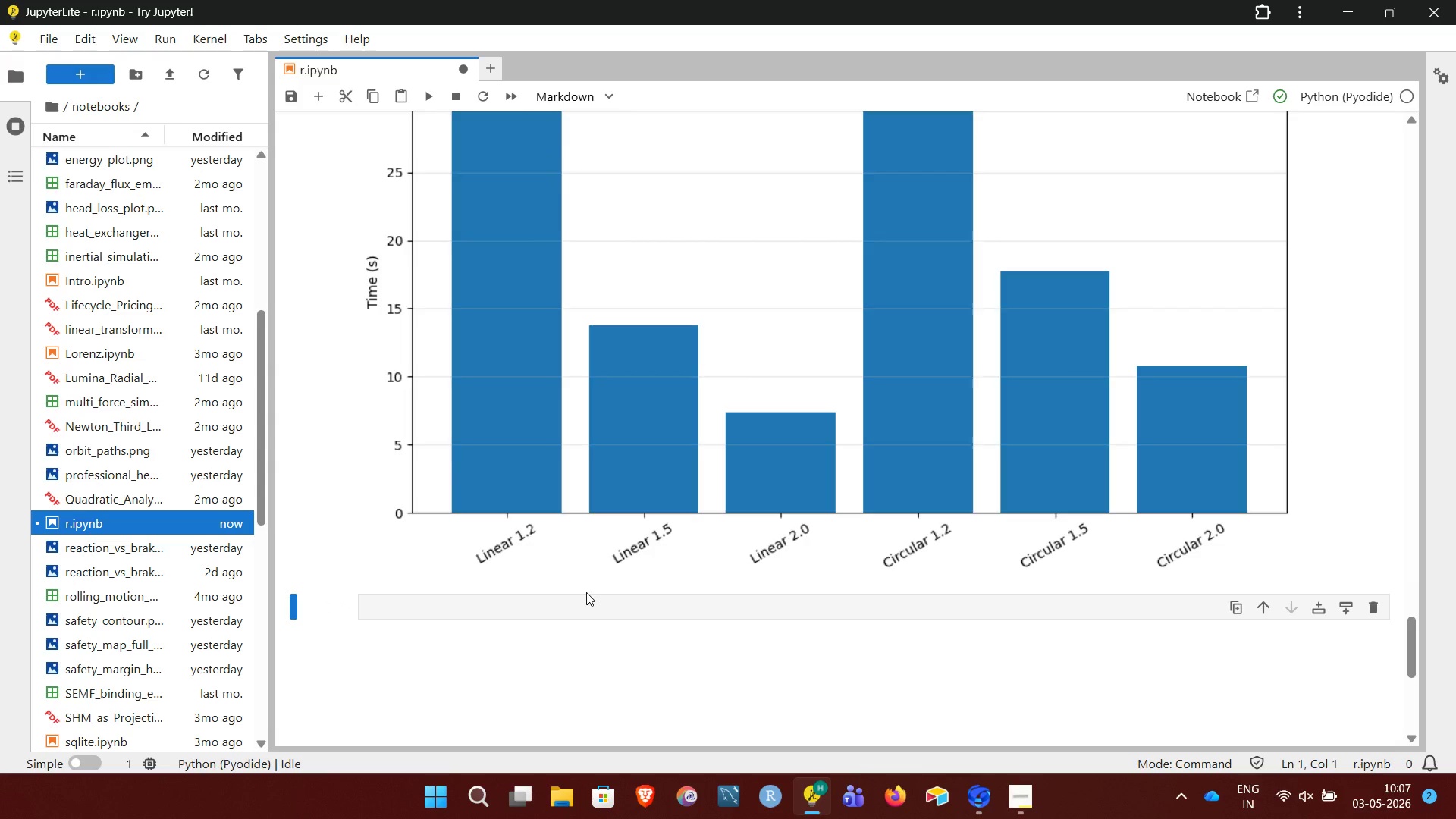 
left_click([588, 598])
 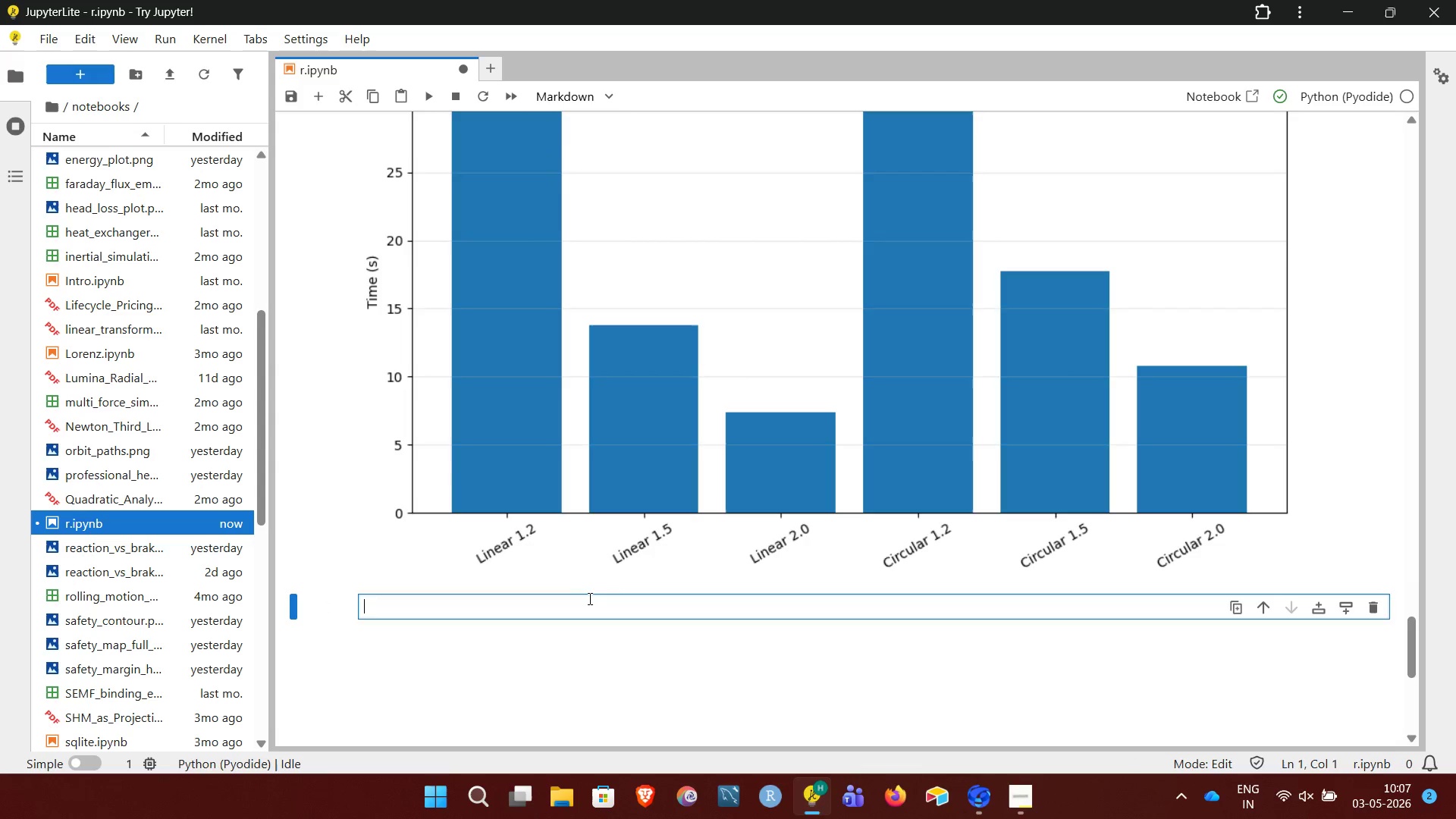 
type(## )
 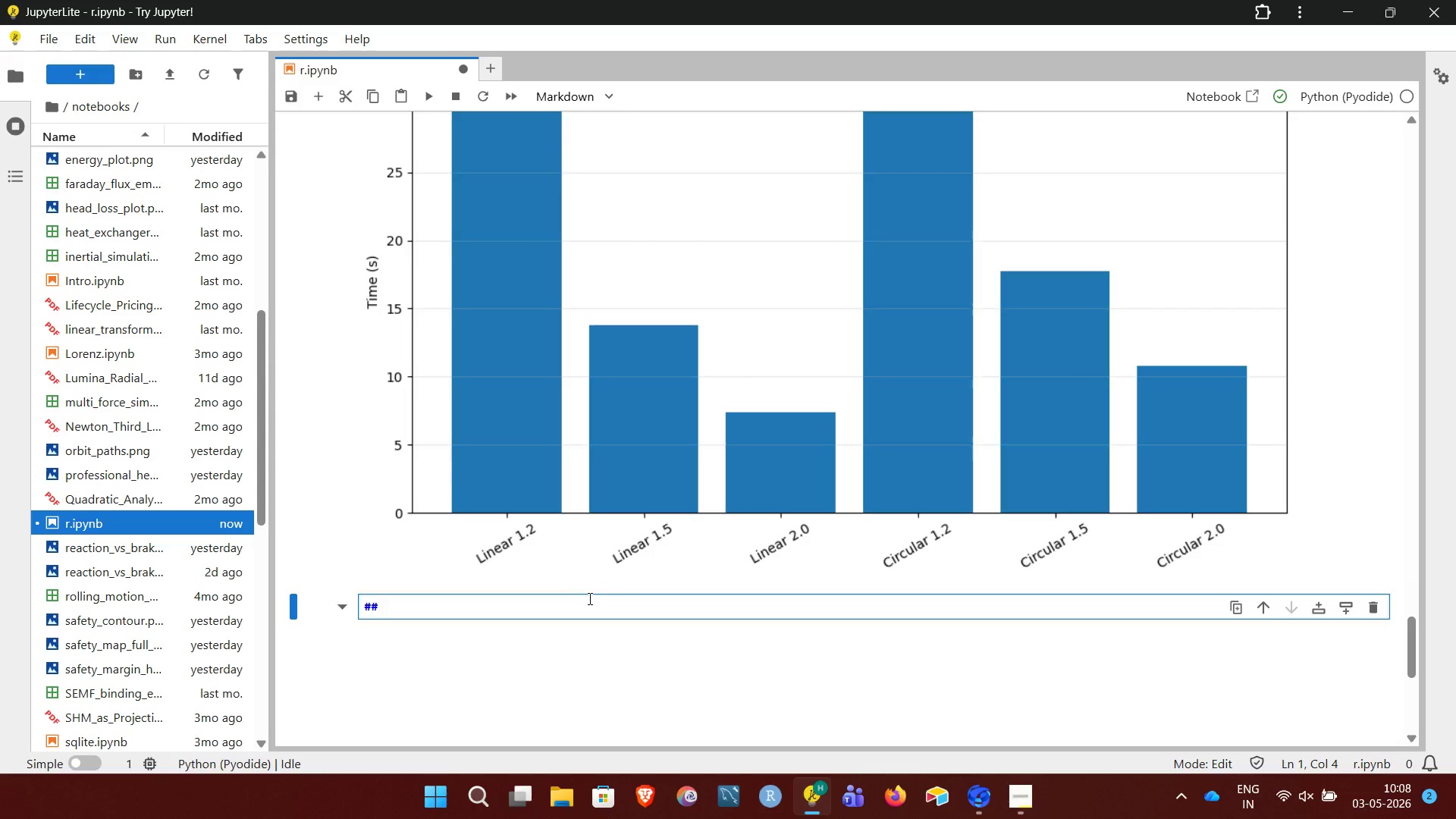 
type(Key Insights:)
 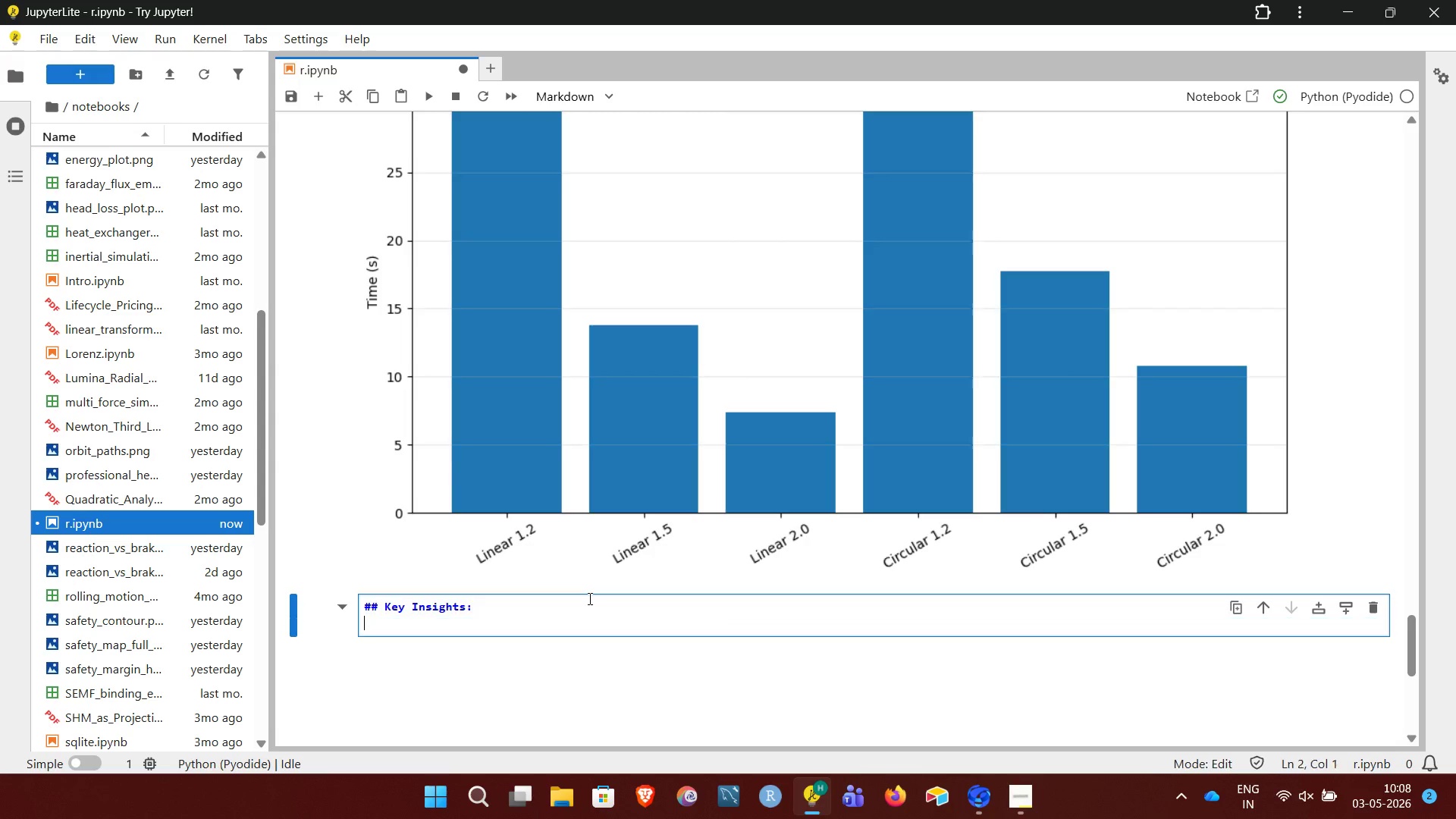 
key(Enter)
 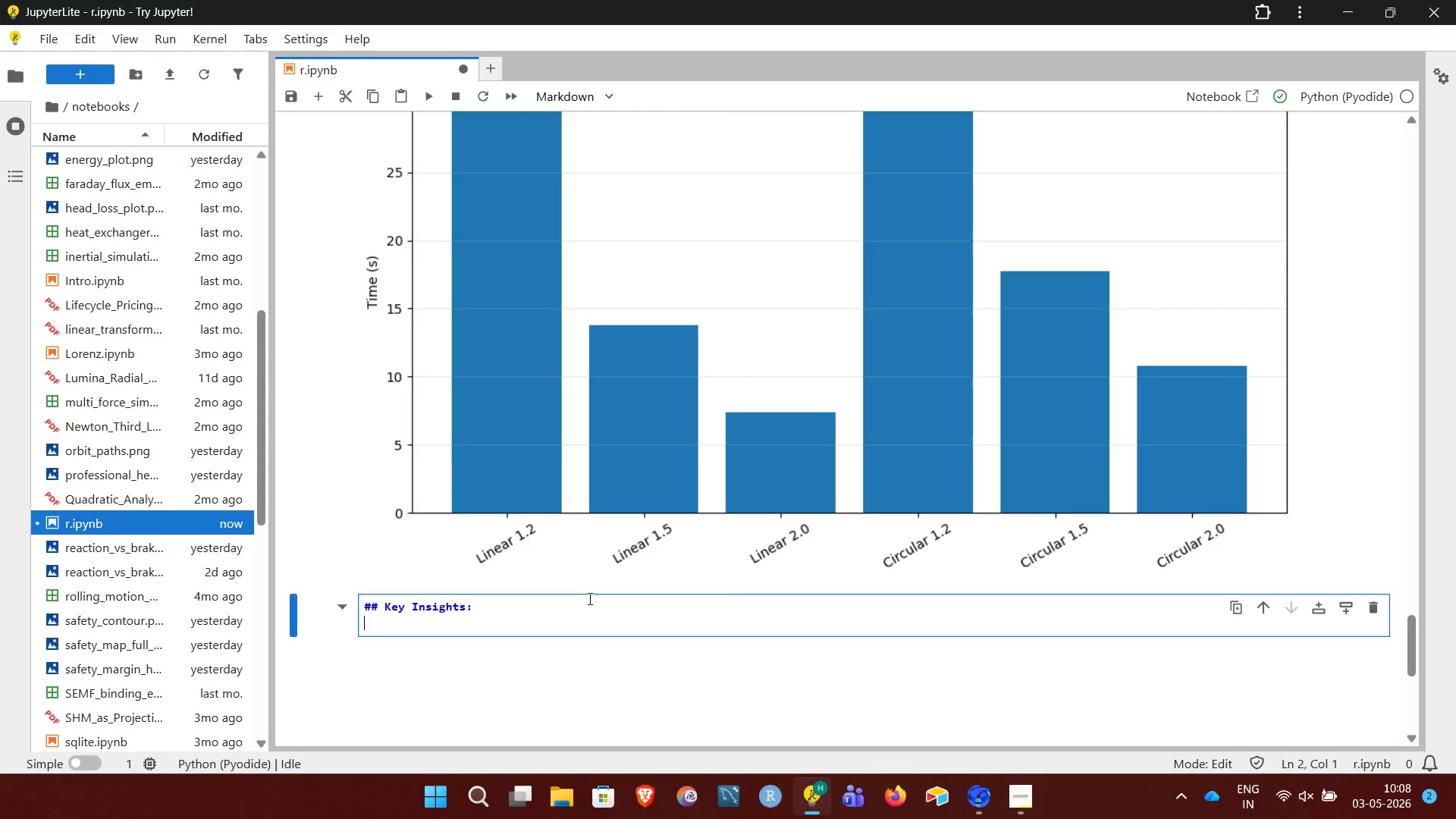 
wait(6.34)
 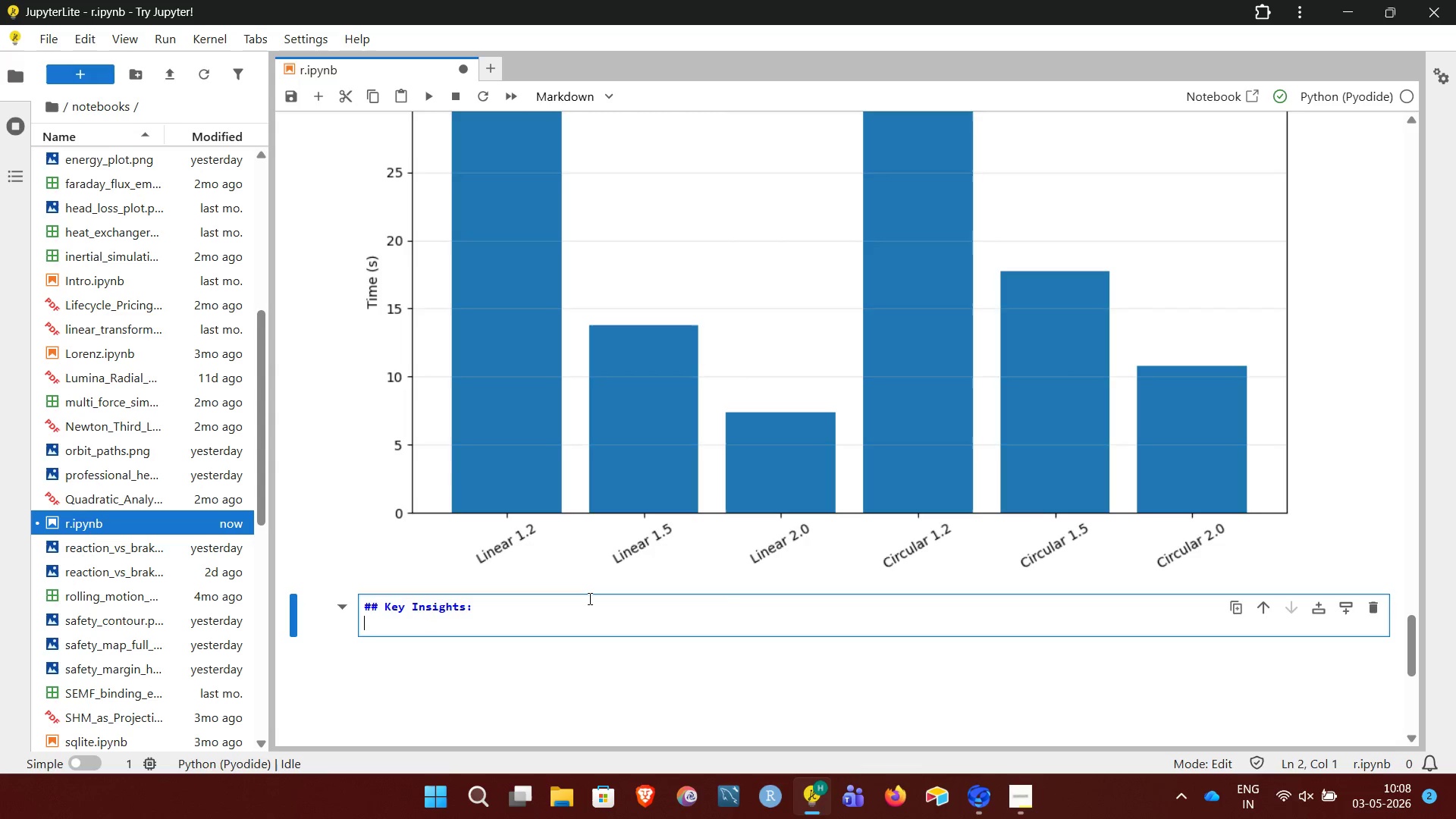 
key(Enter)
 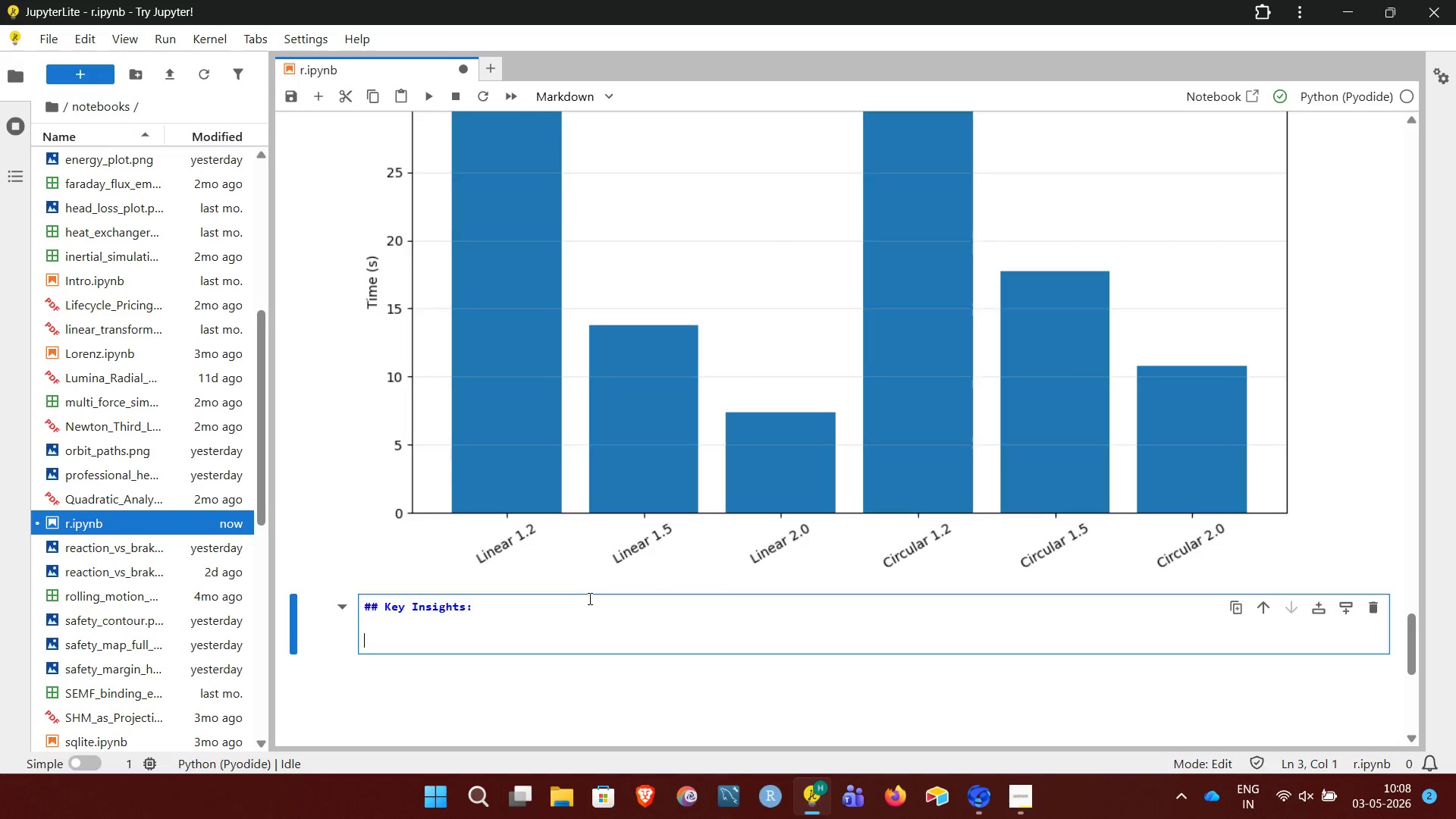 
key(Equal)
 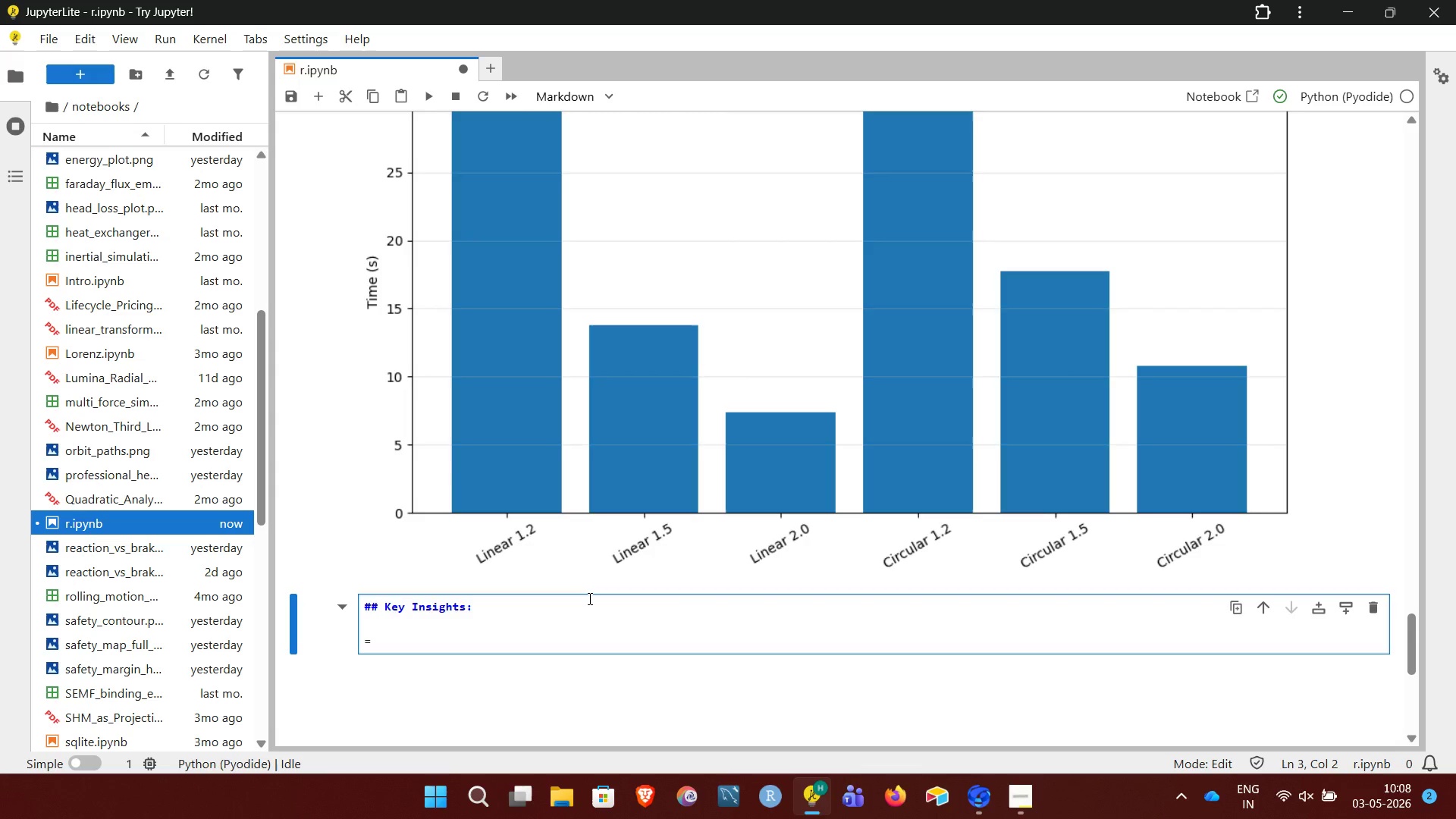 
key(Backspace)
 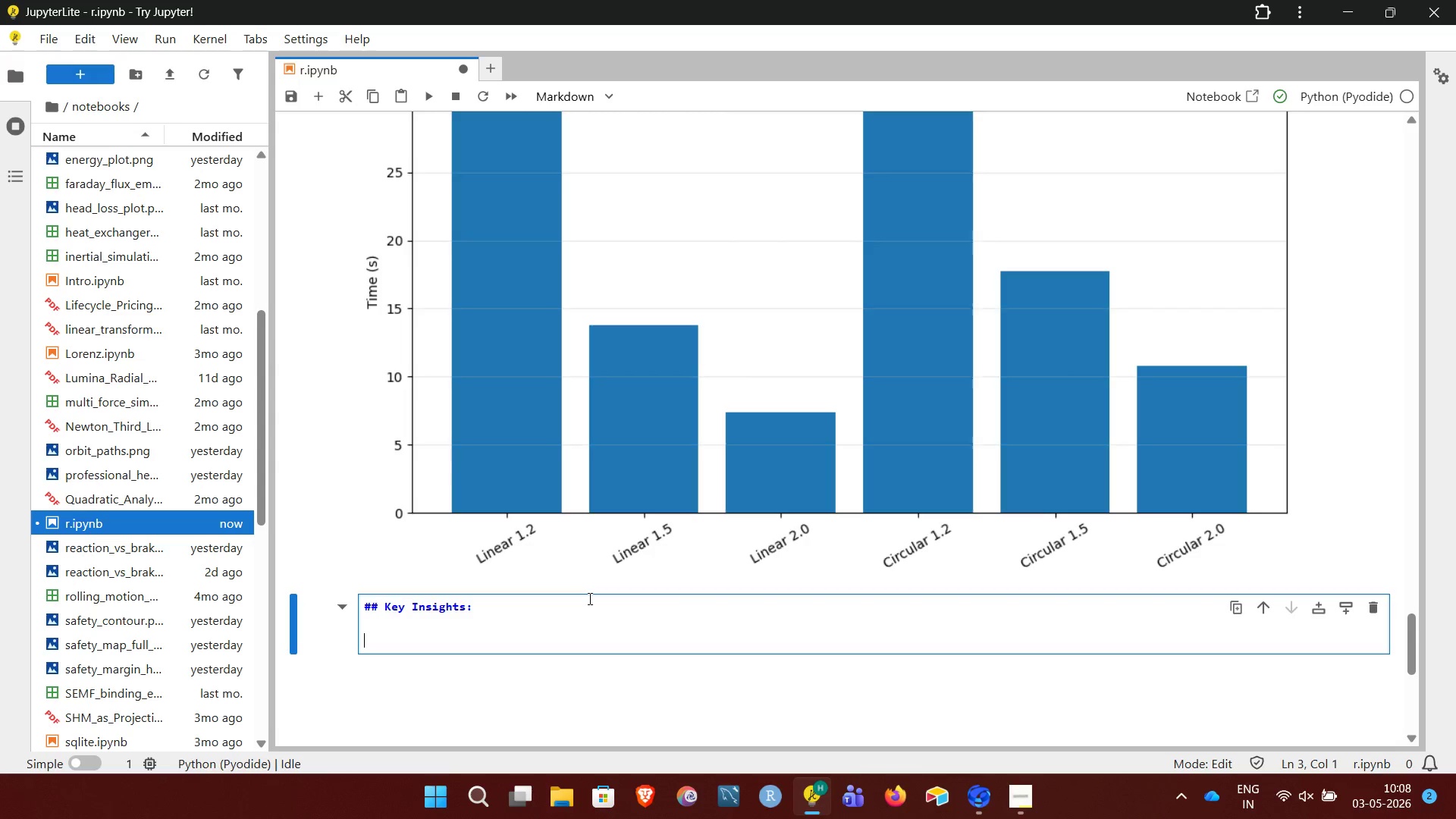 
key(Minus)
 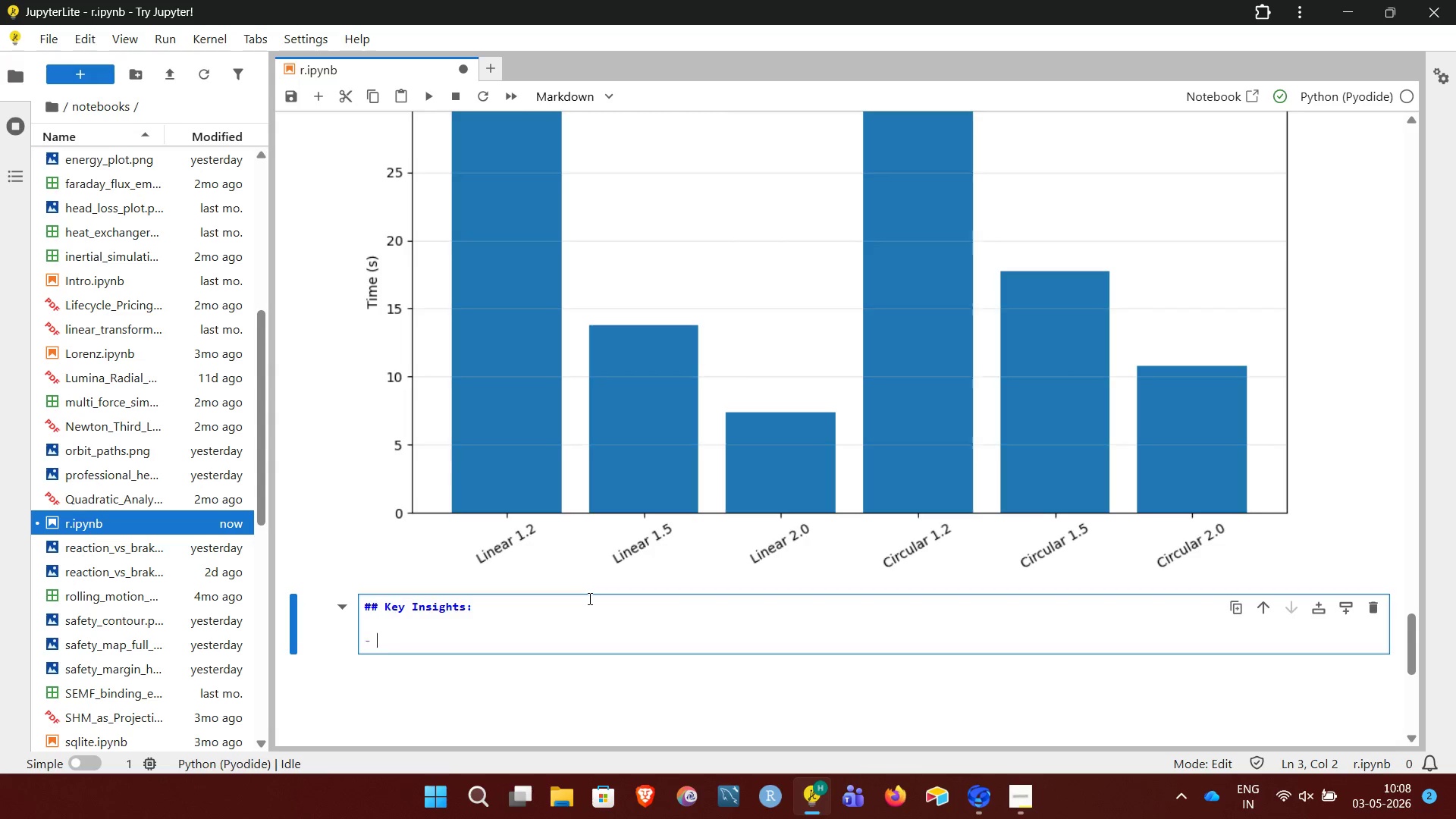 
key(Space)
 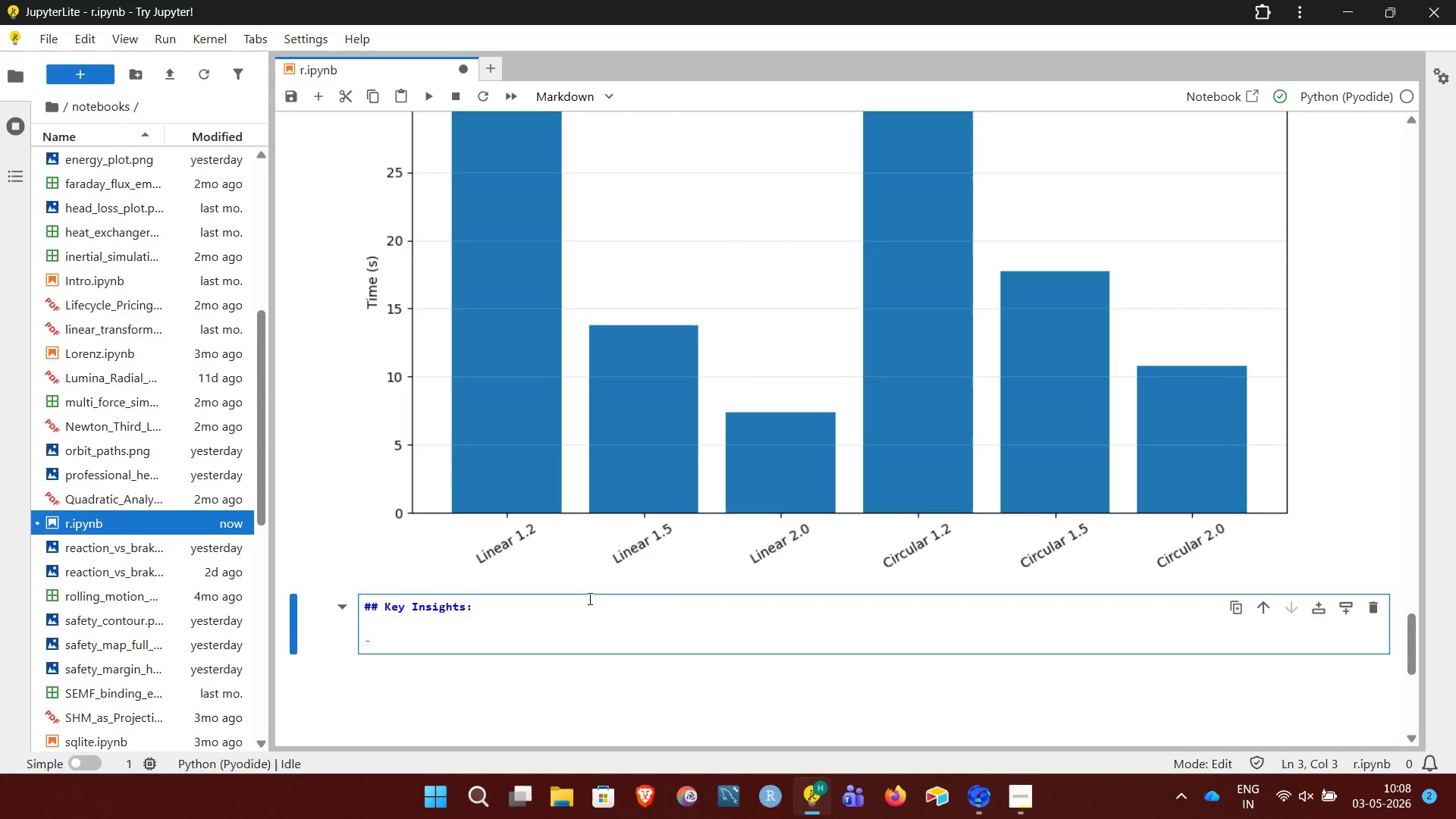 
wait(10.95)
 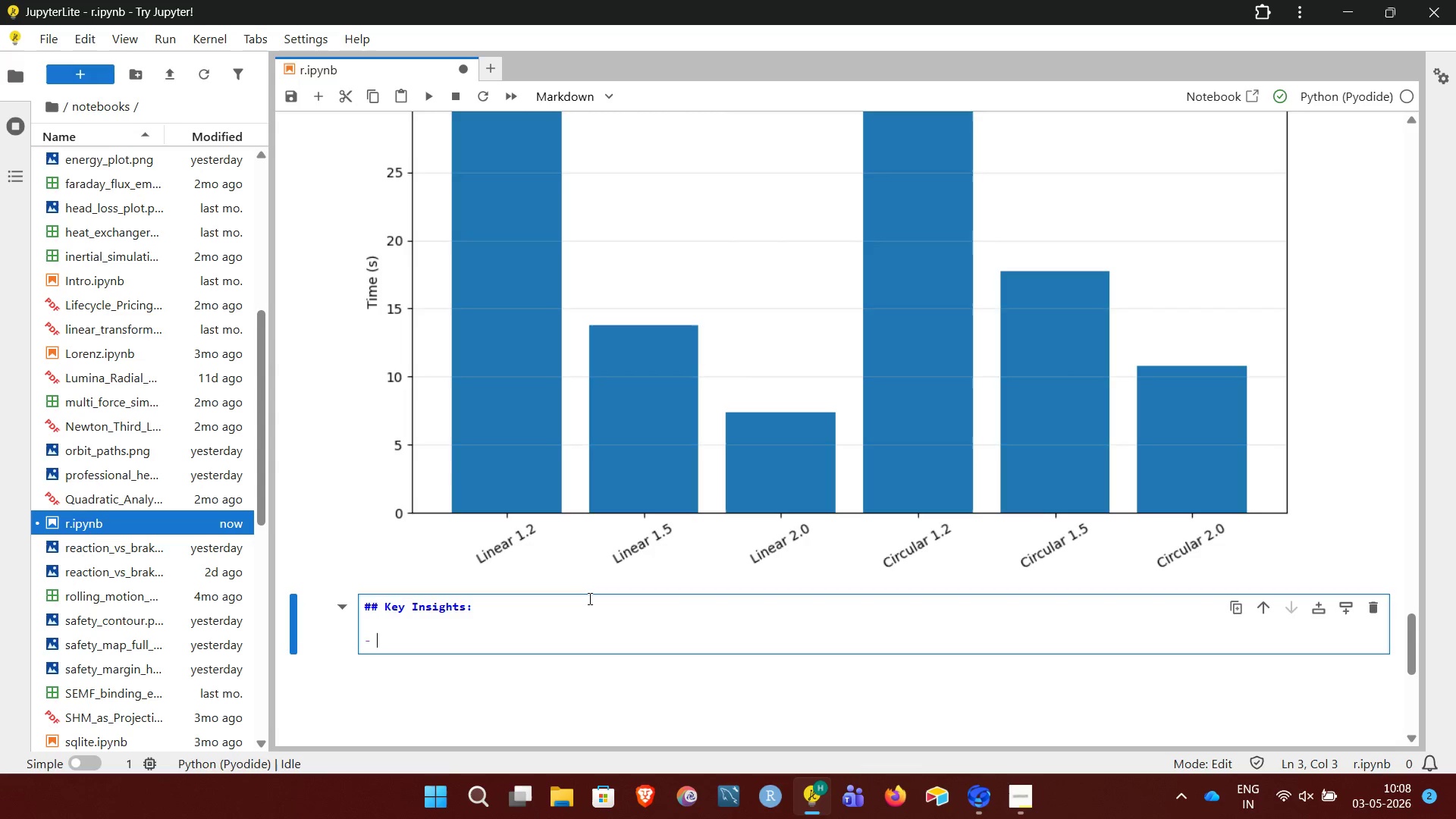 
type(Higher speed ratio -> faster interceptii)
key(Backspace)
type(om)
key(Backspace)
type(nm)
key(Backspace)
key(NumpadEnter)
type(Circular motion increases difficulr)
key(Backspace)
type(ty)
key(NumpadEnter)
type(Pursuit path)
 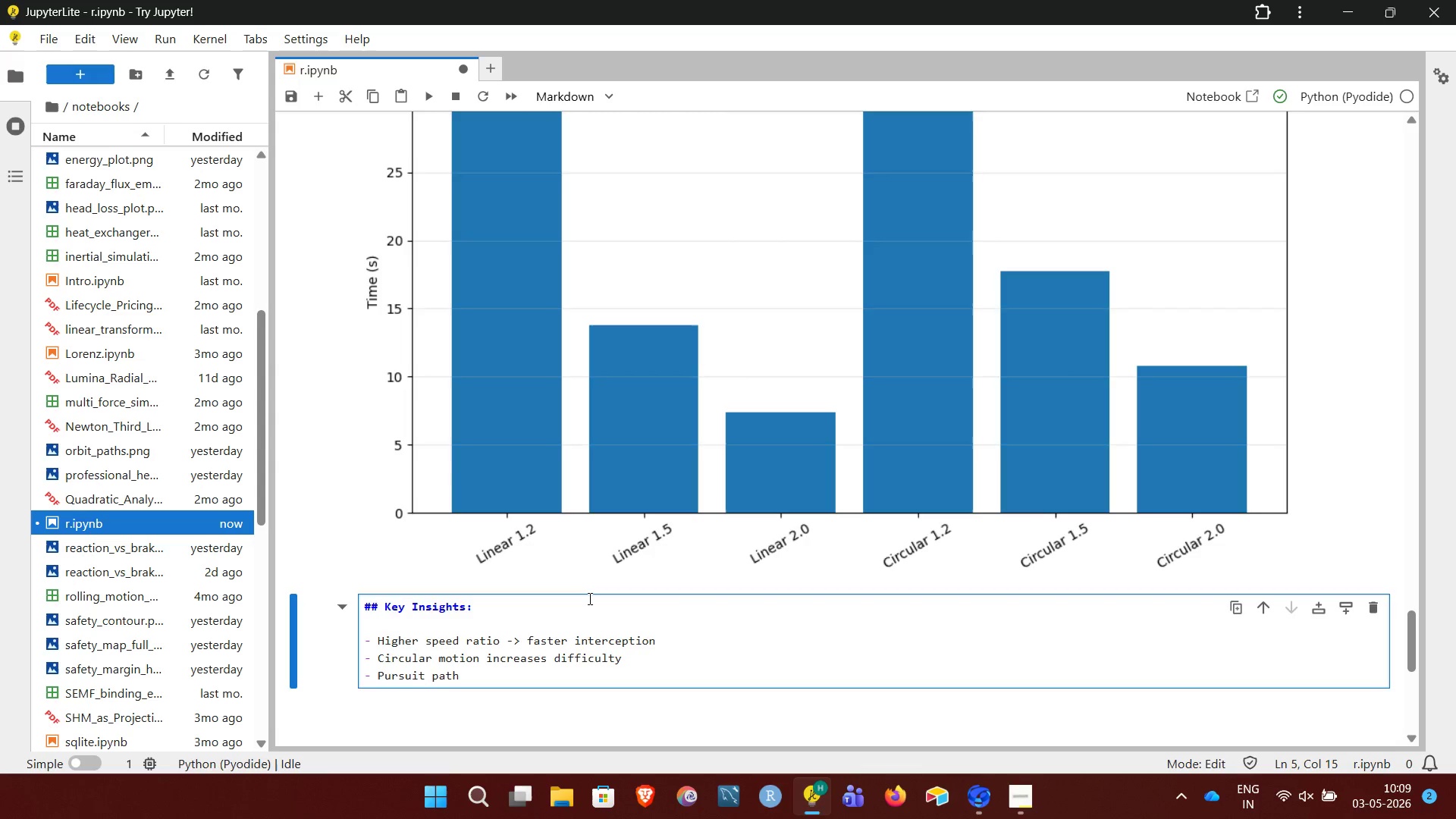 
type( curve due to continou)
 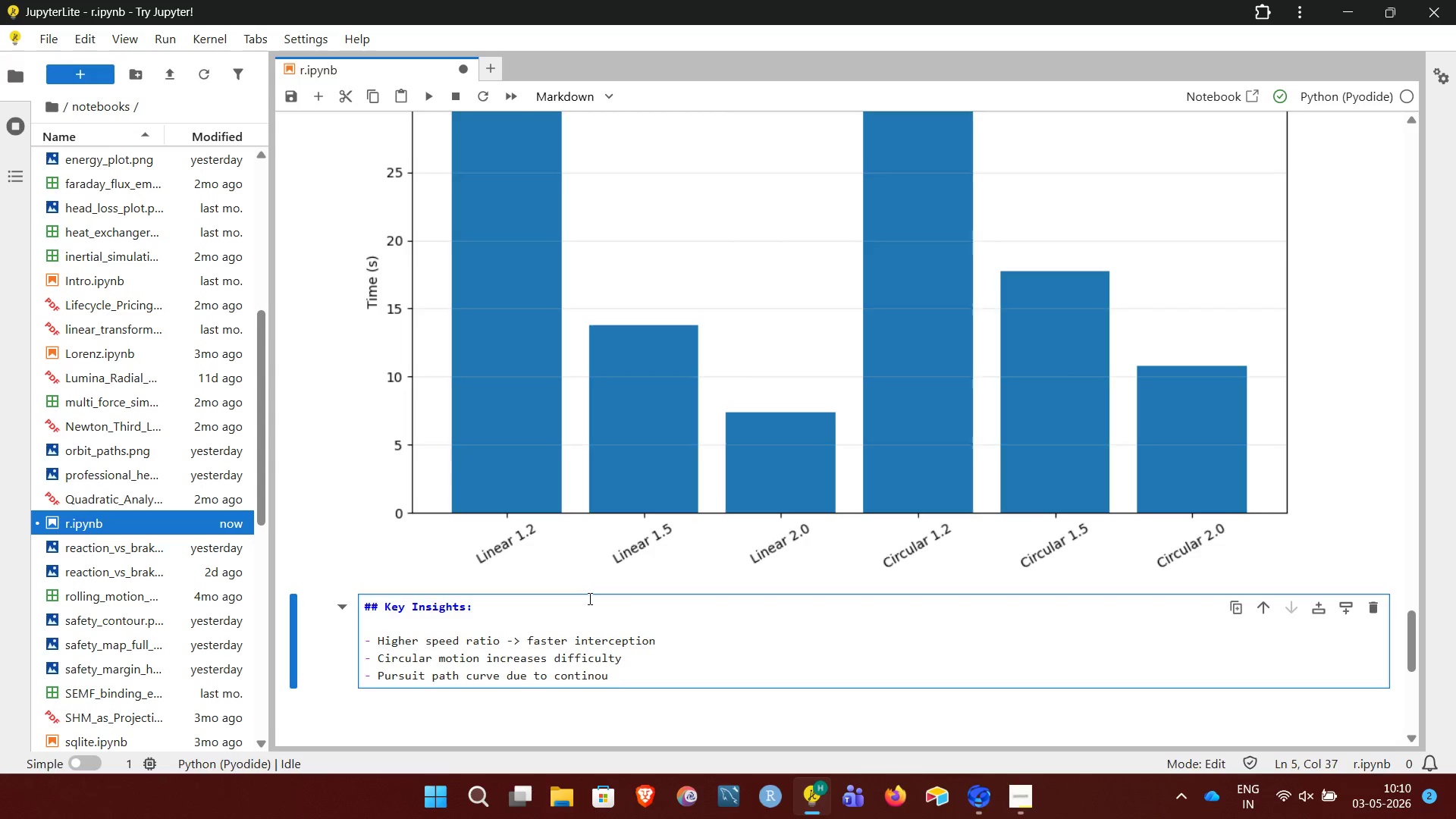 
type(s traking)
 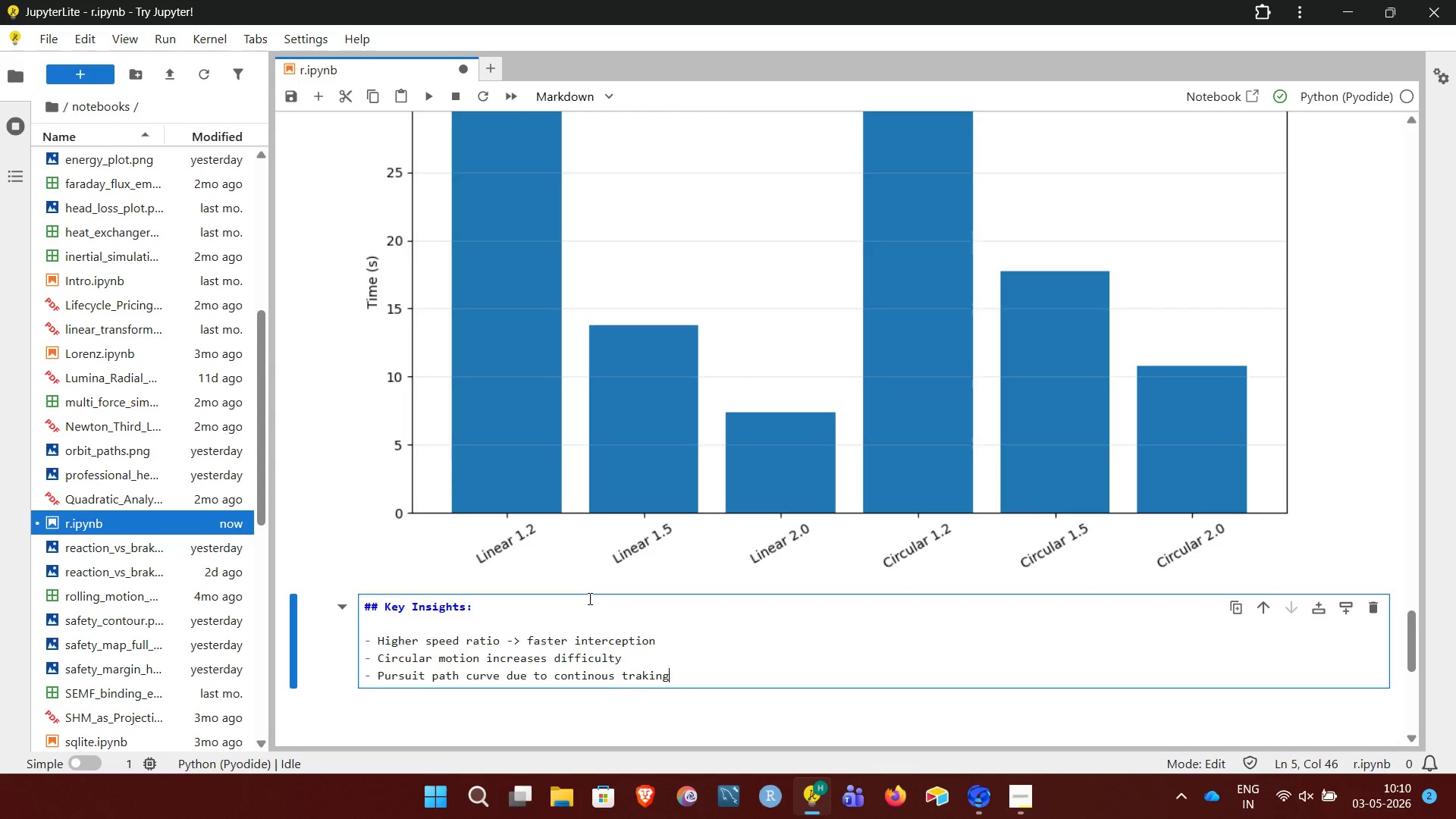 
key(Control+ControlRight)
 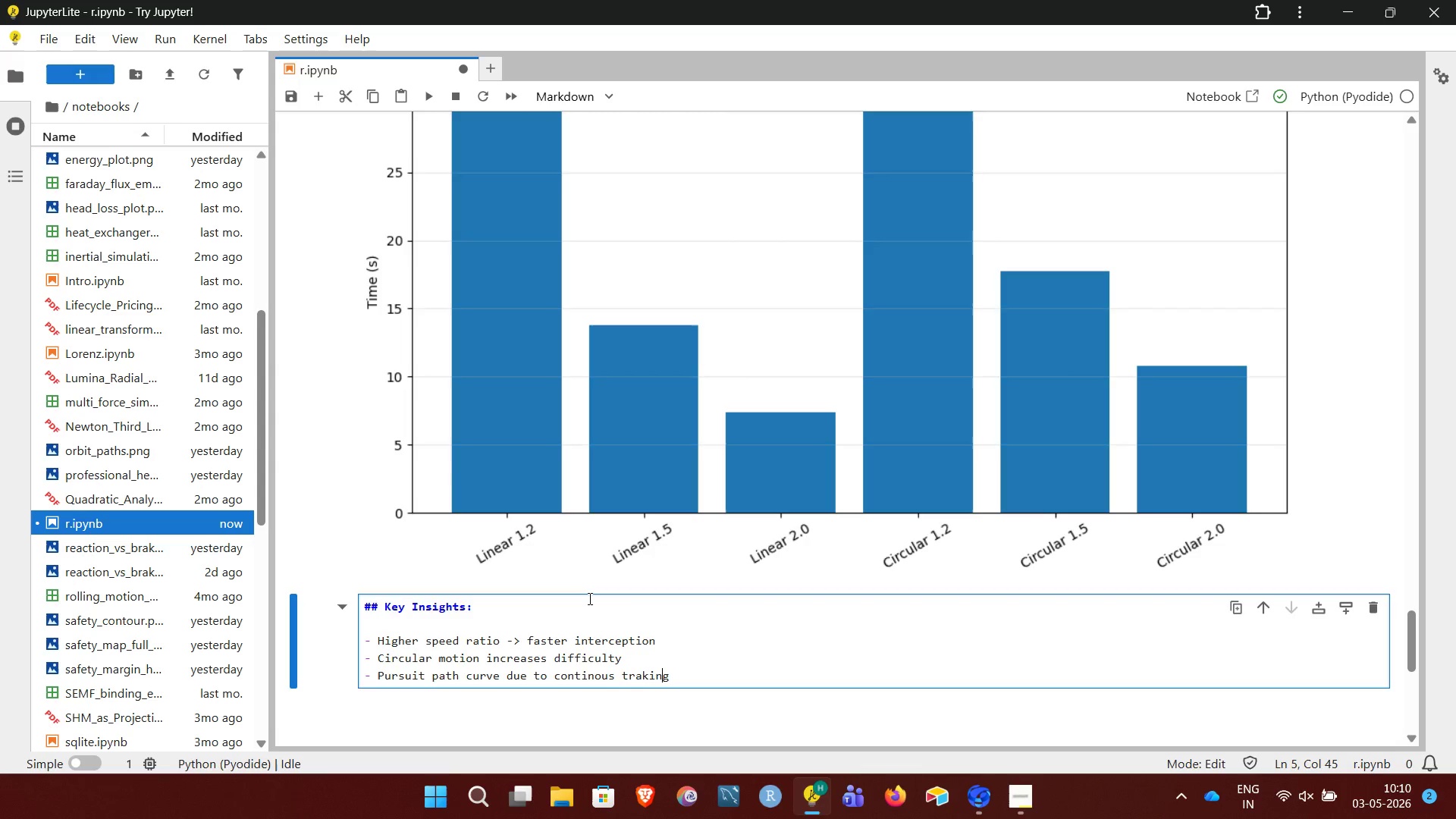 
key(ArrowLeft)
 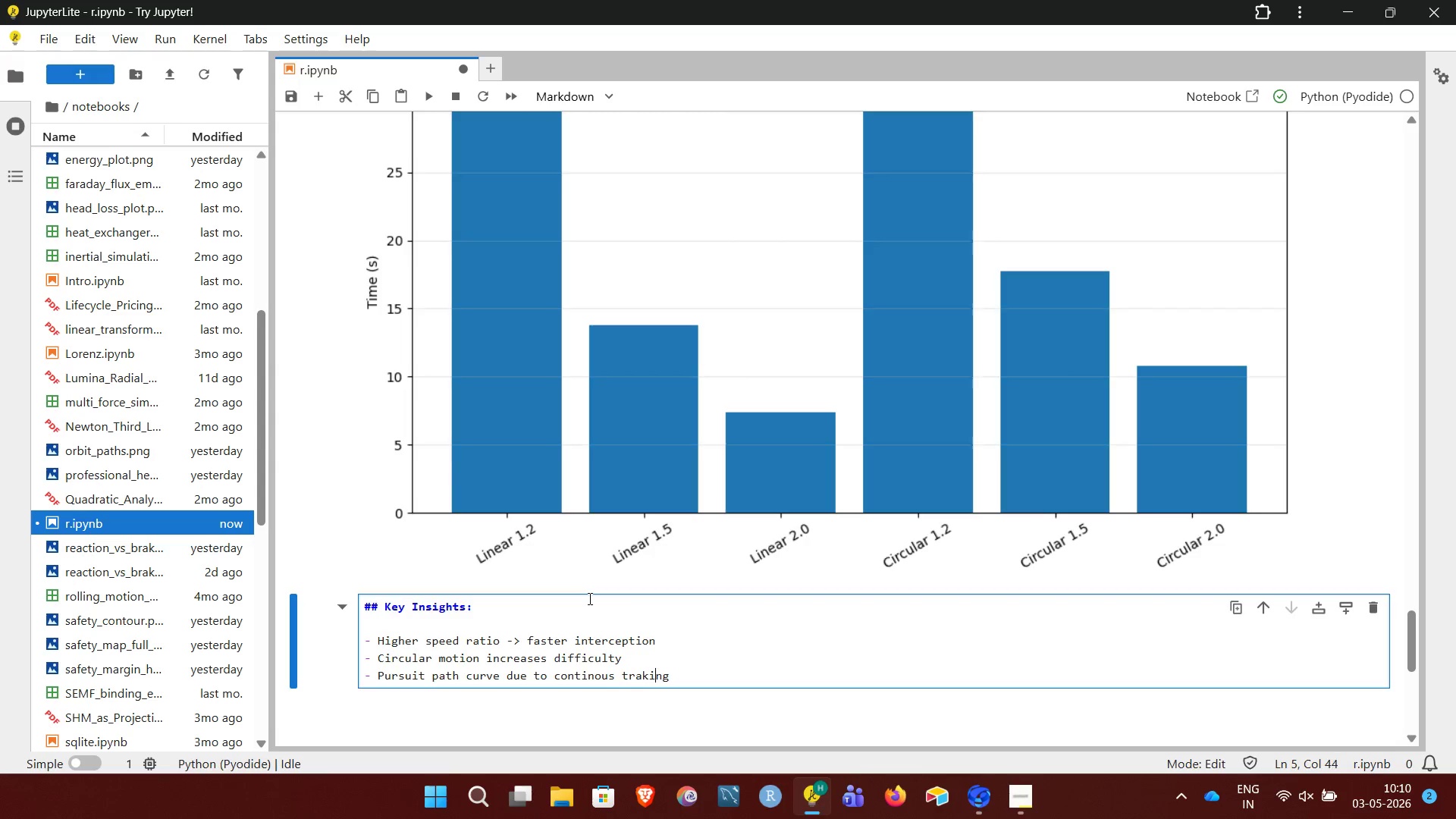 
key(ArrowLeft)
 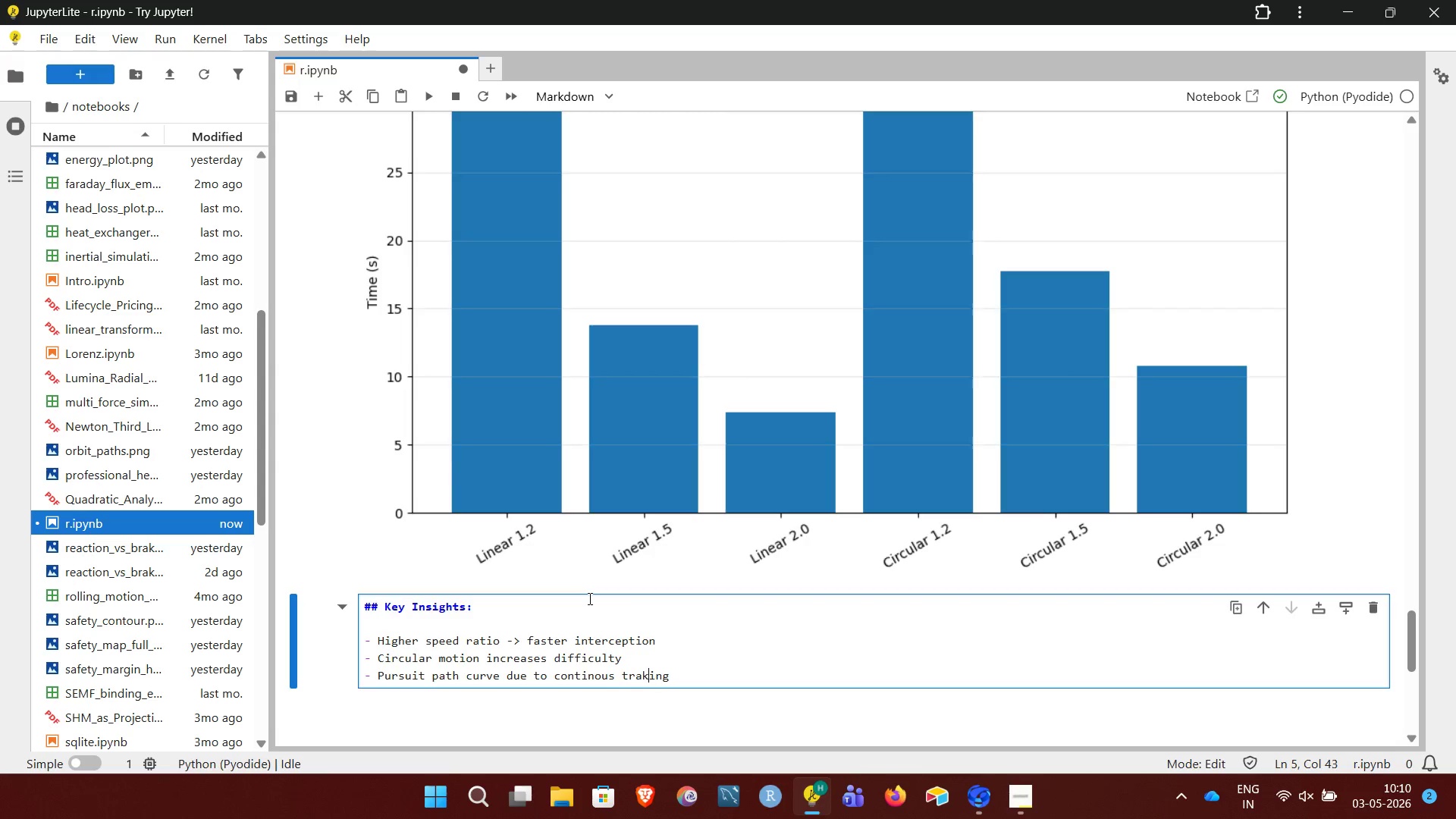 
key(ArrowLeft)
 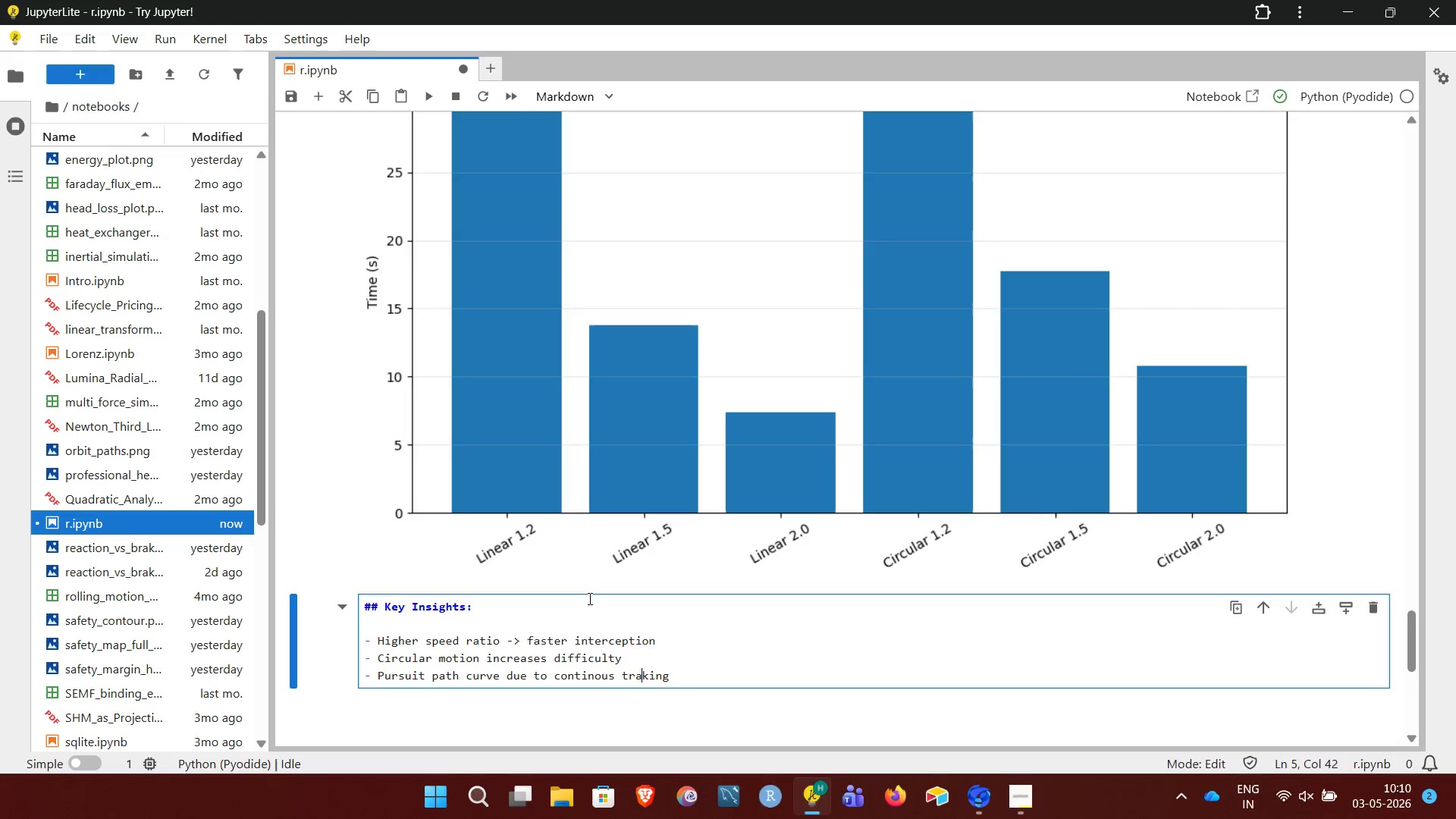 
key(ArrowLeft)
 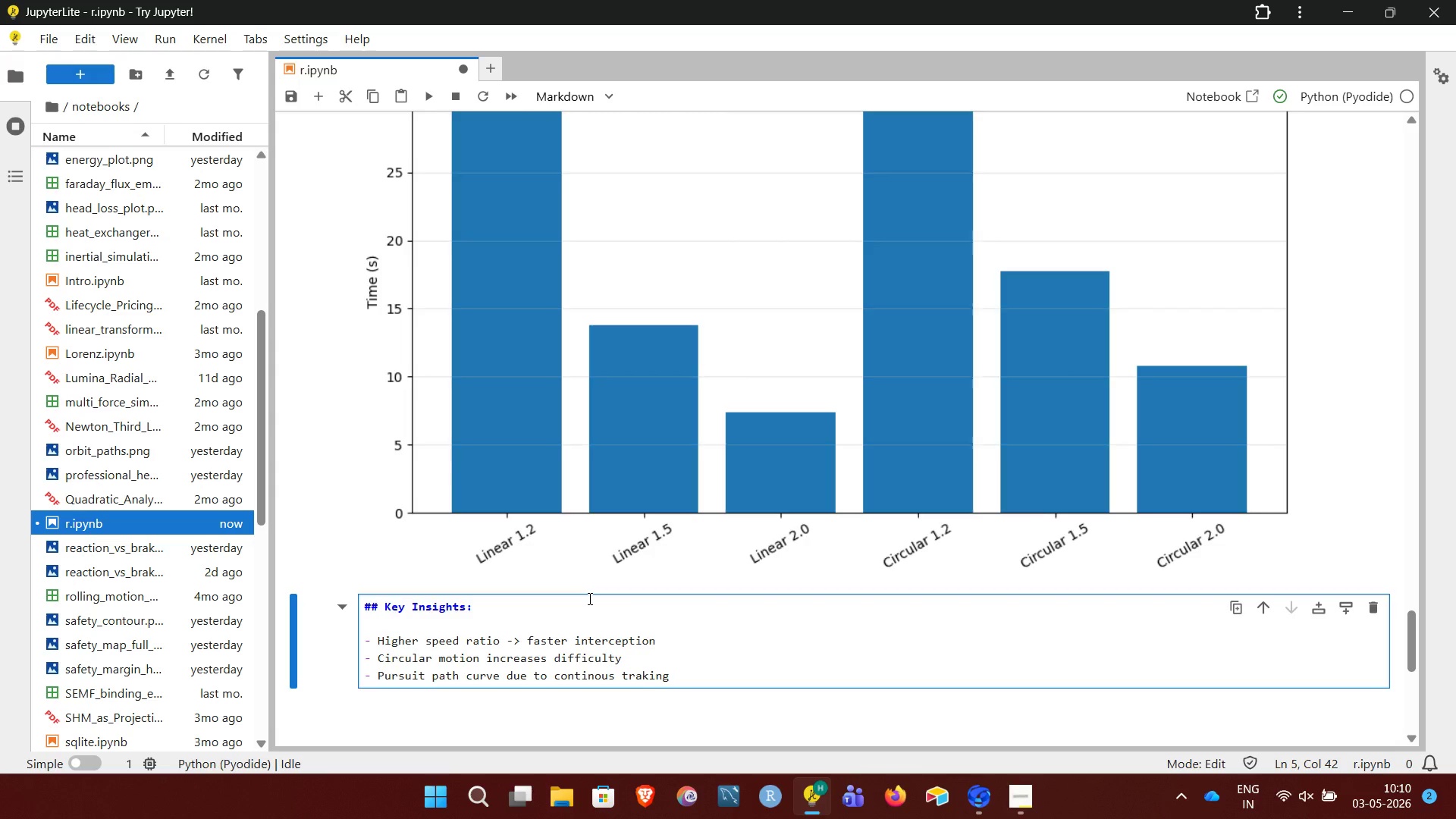 
key(C)
 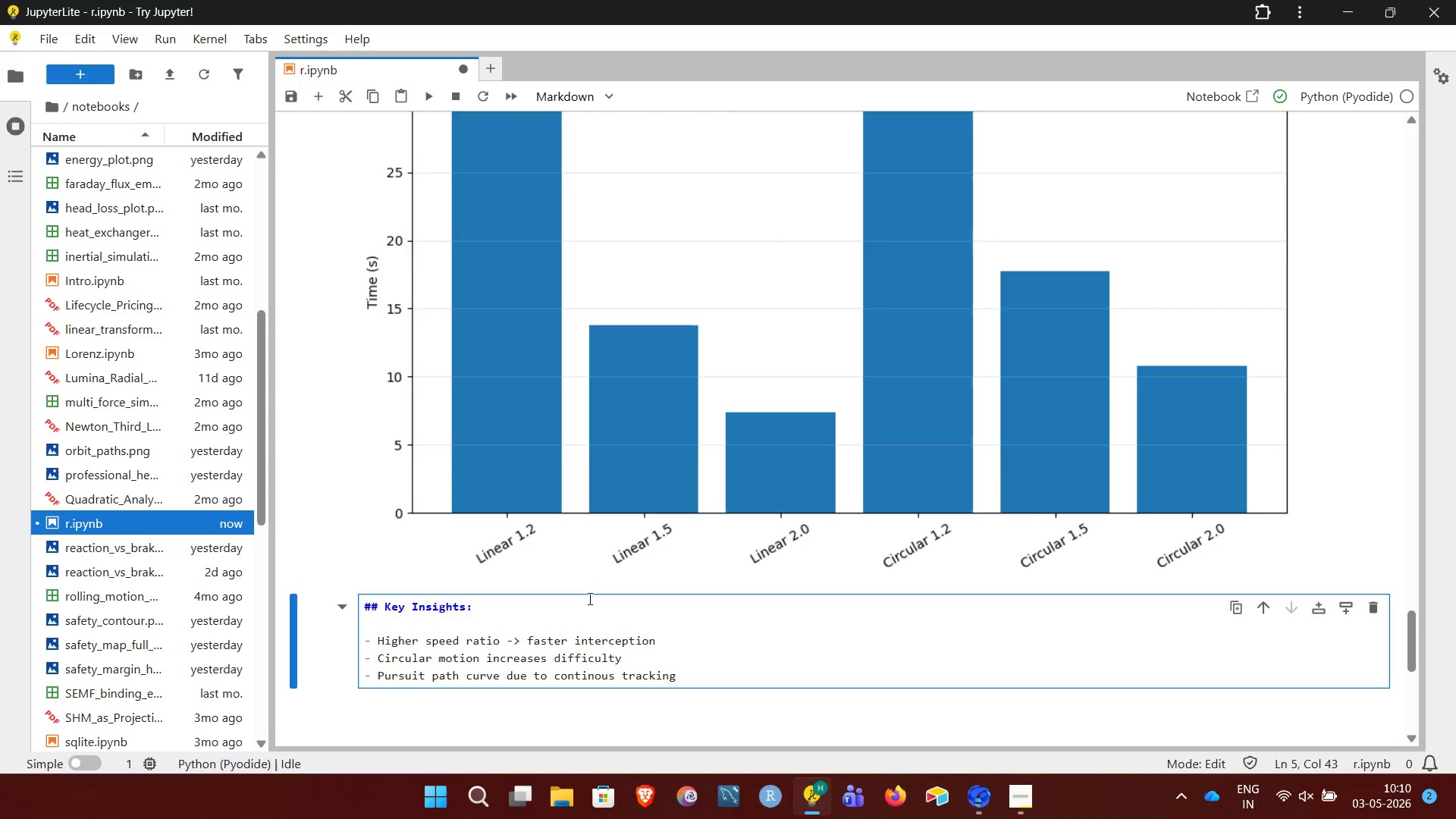 
key(NumpadEnter)
 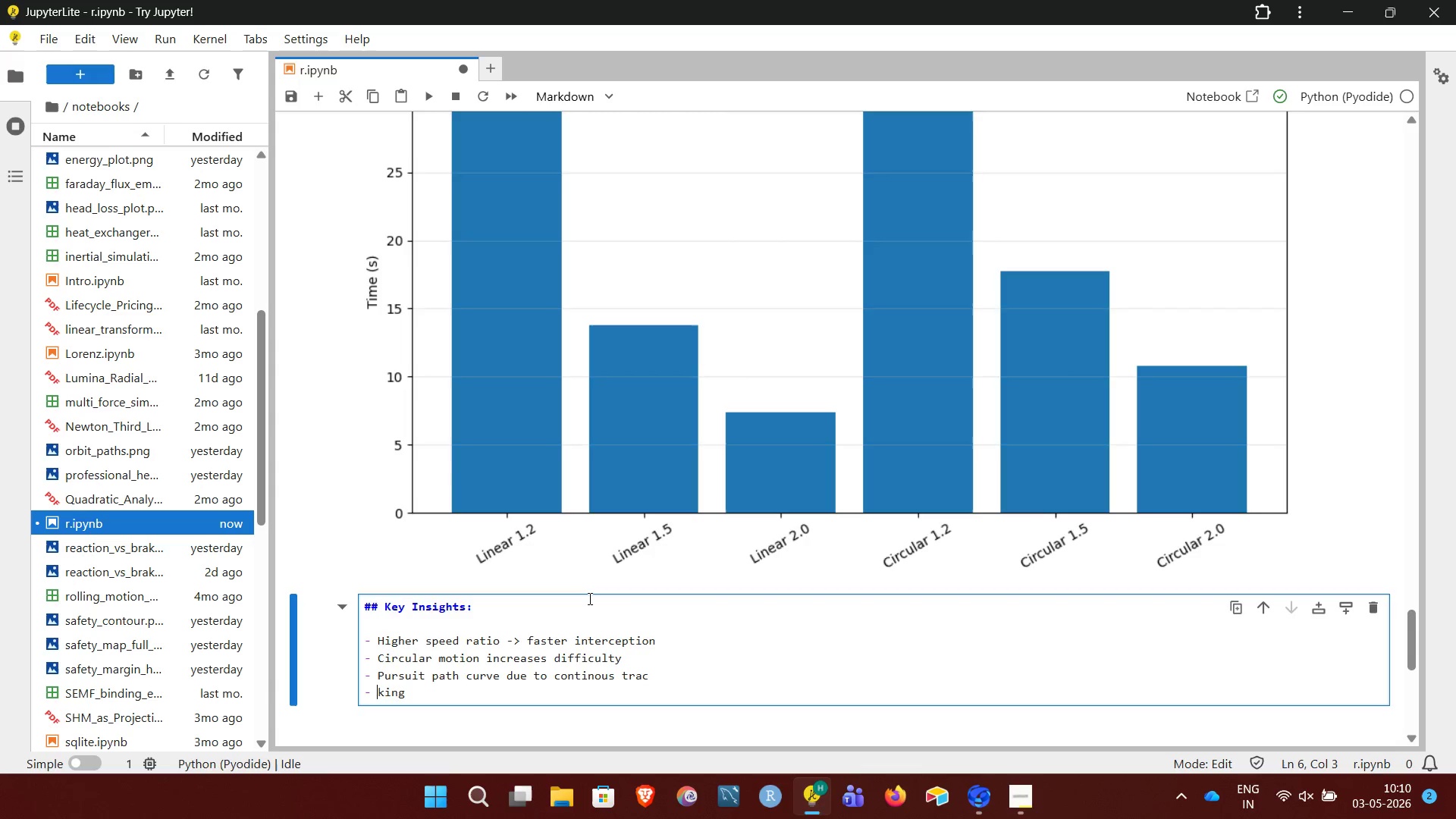 
key(Backspace)
 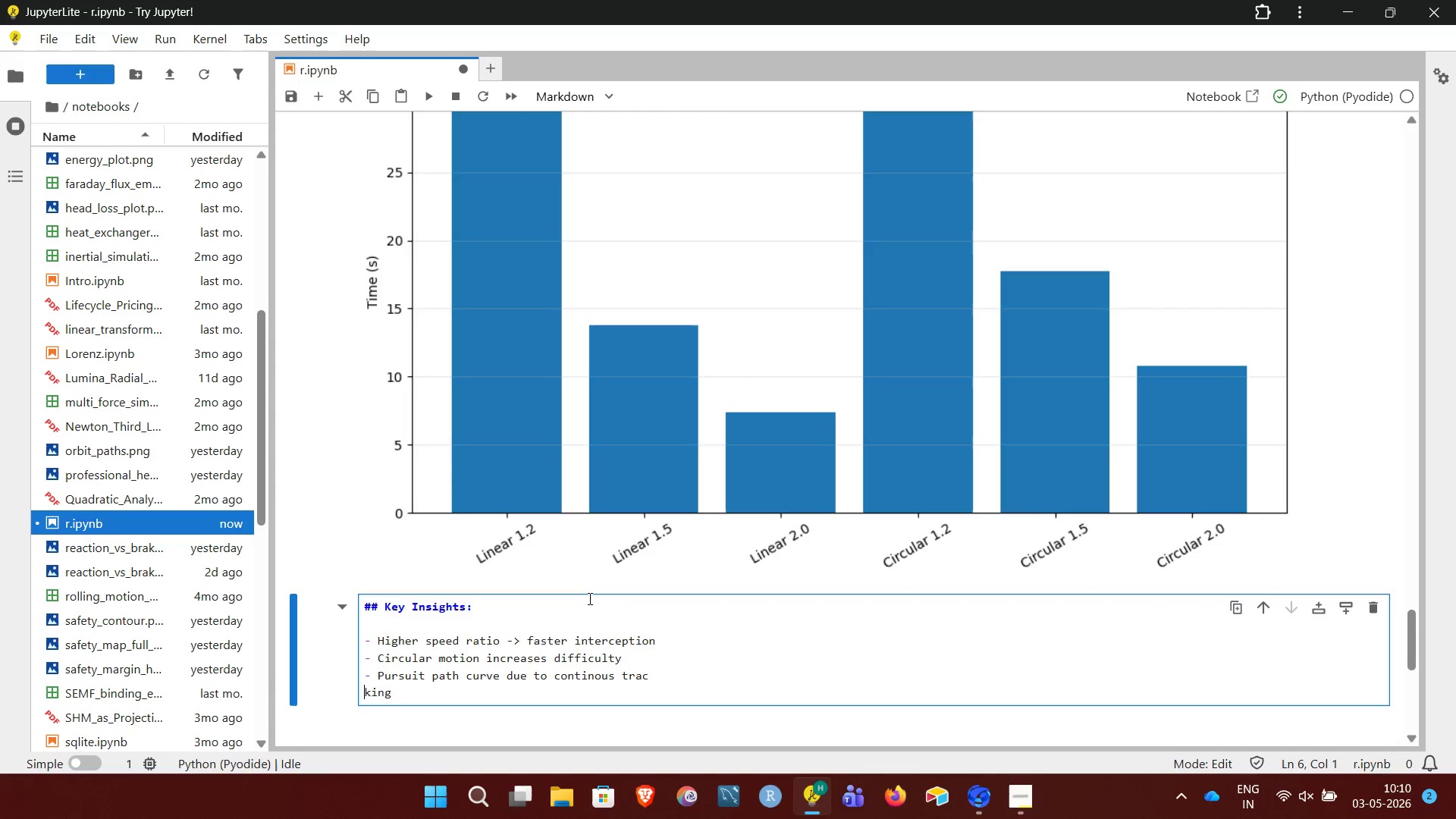 
key(Backspace)
 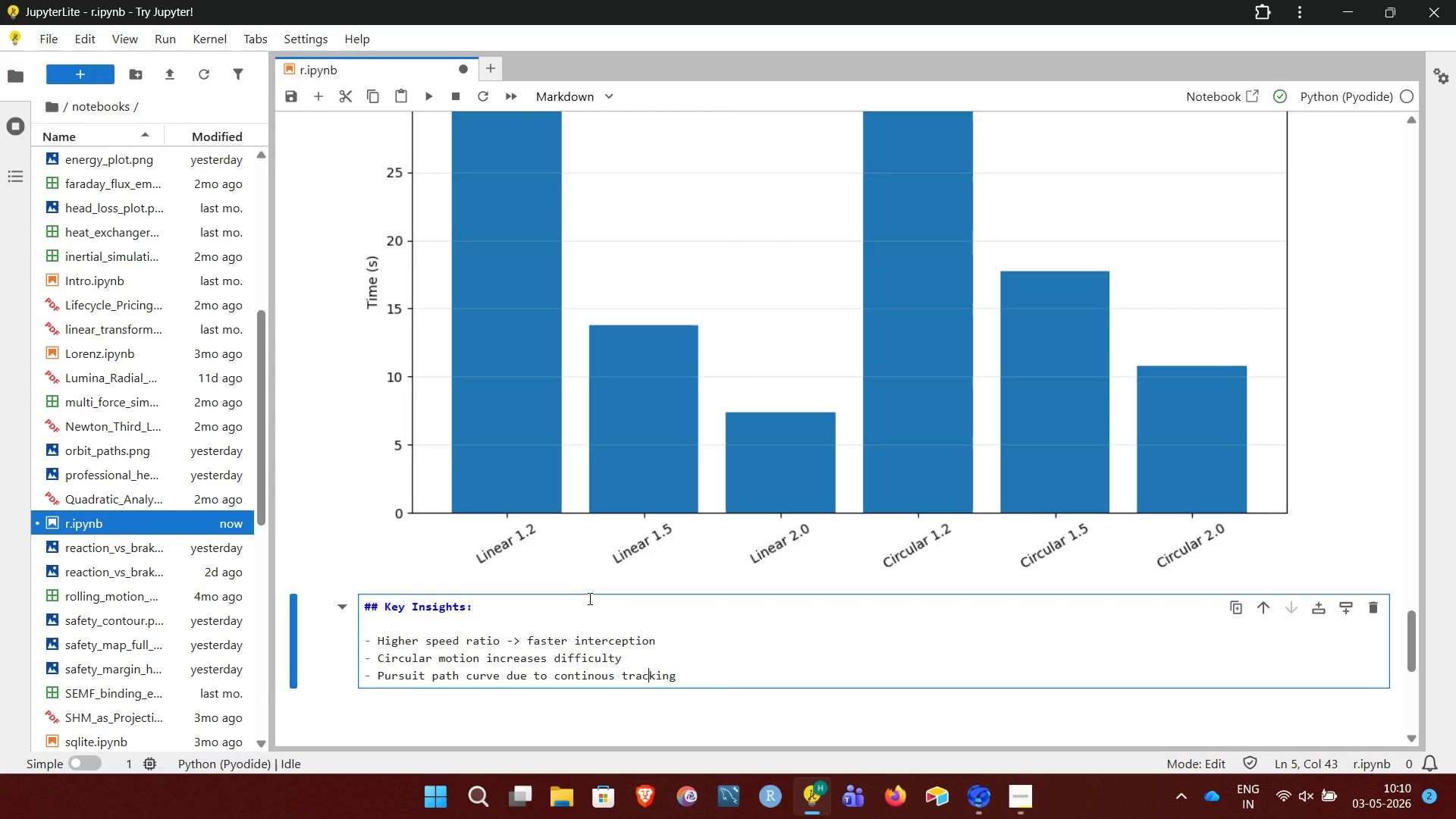 
key(Backspace)
 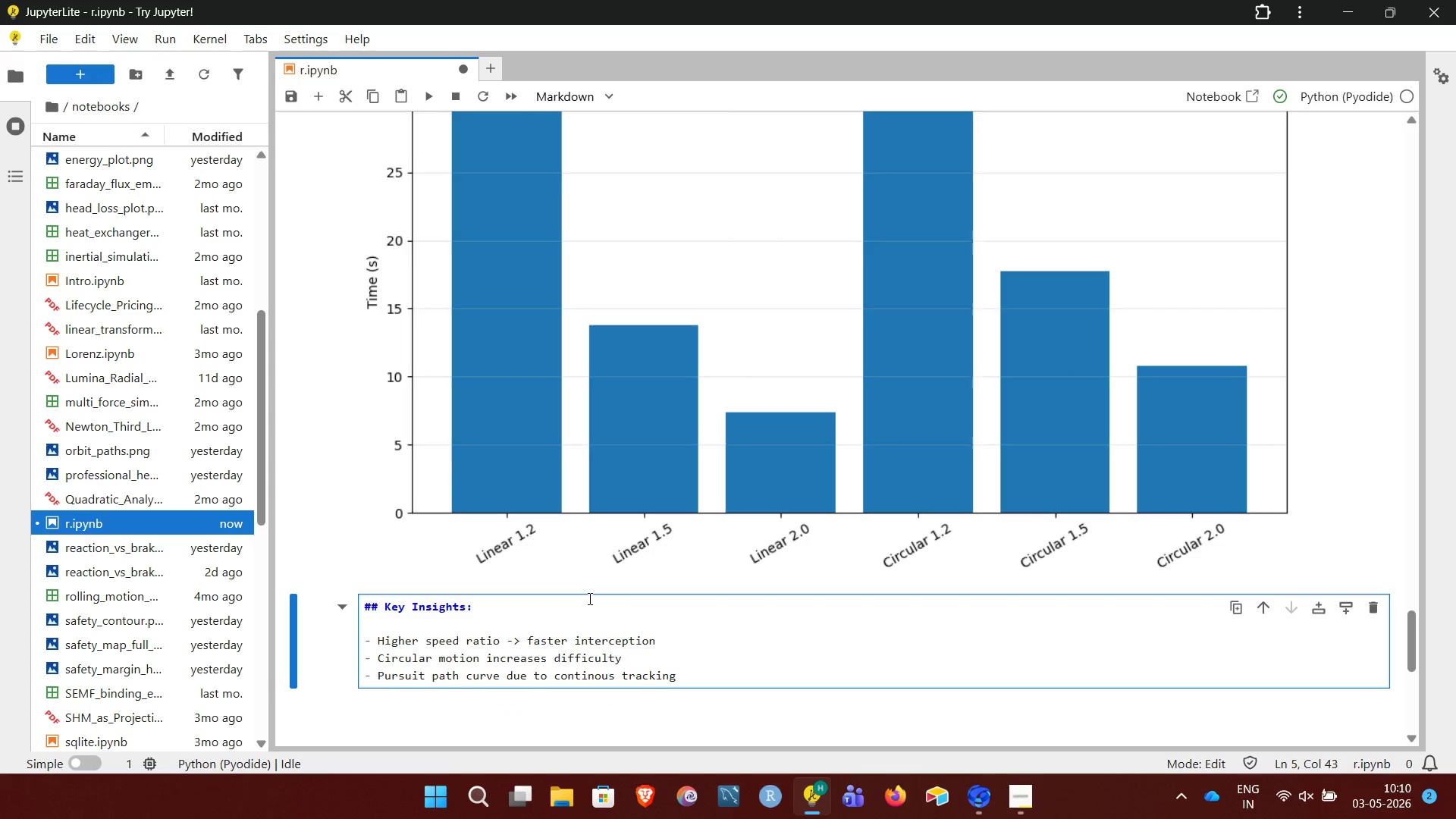 
key(ArrowRight)
 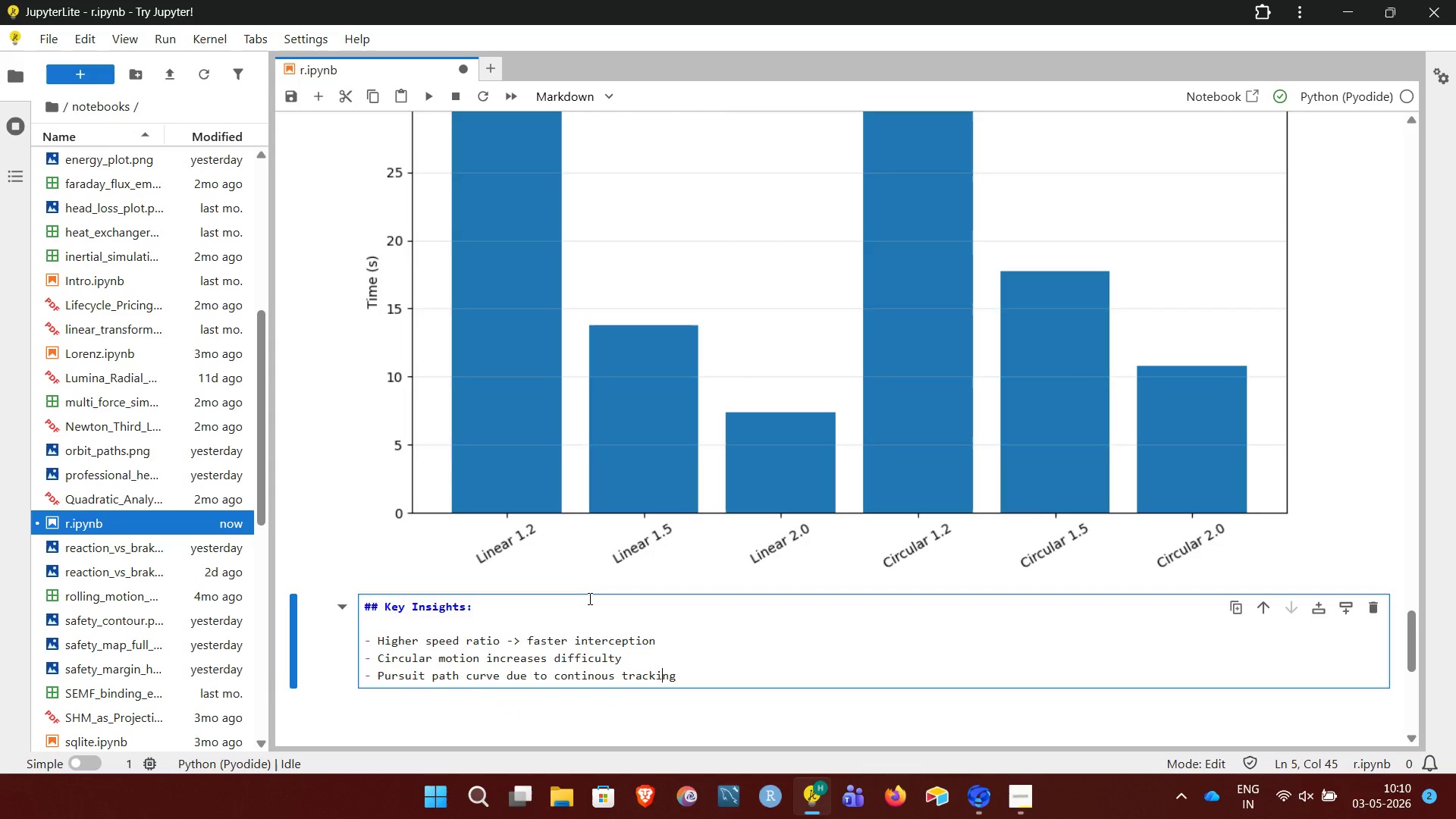 
key(ArrowRight)
 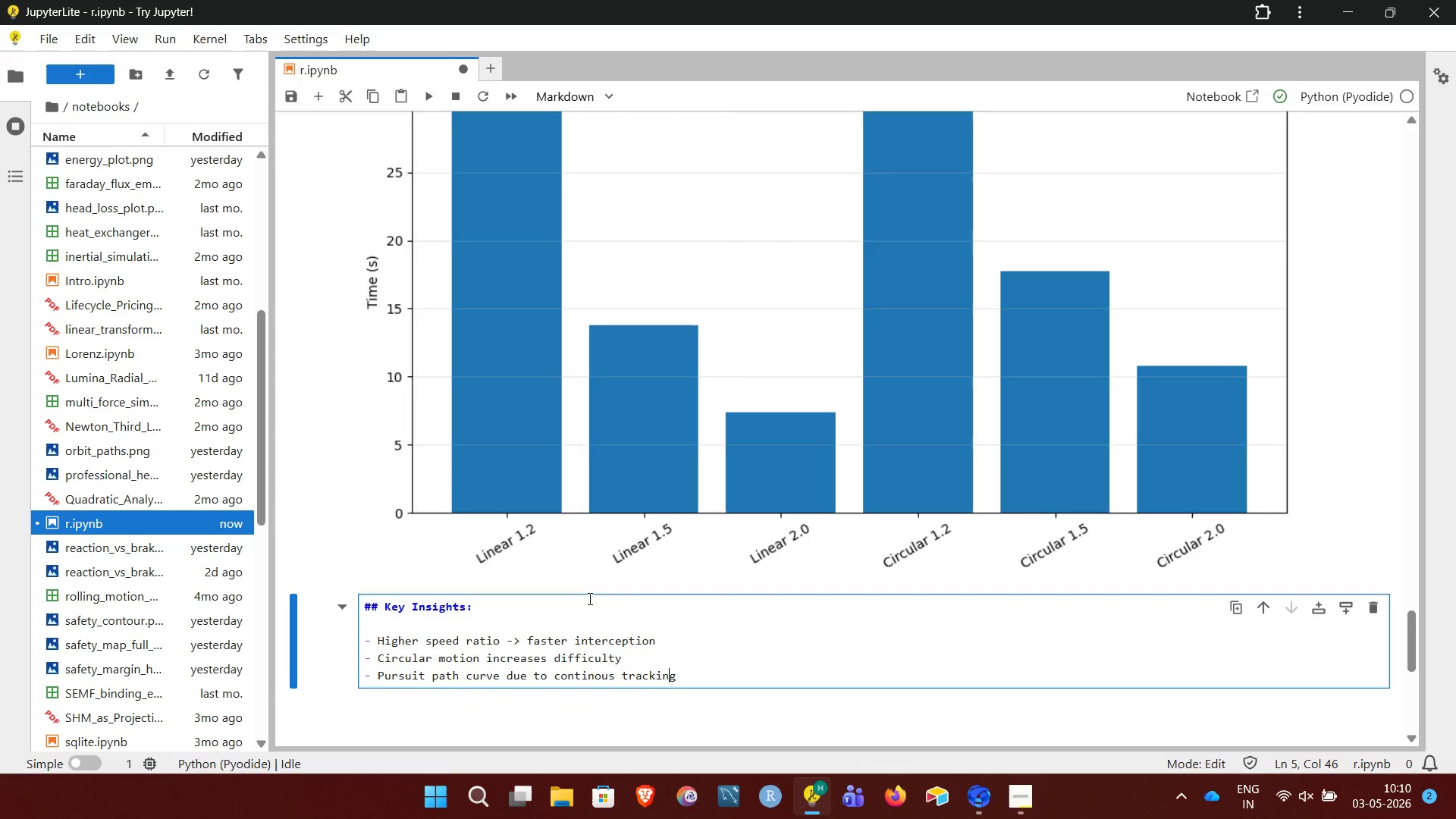 
key(ArrowRight)
 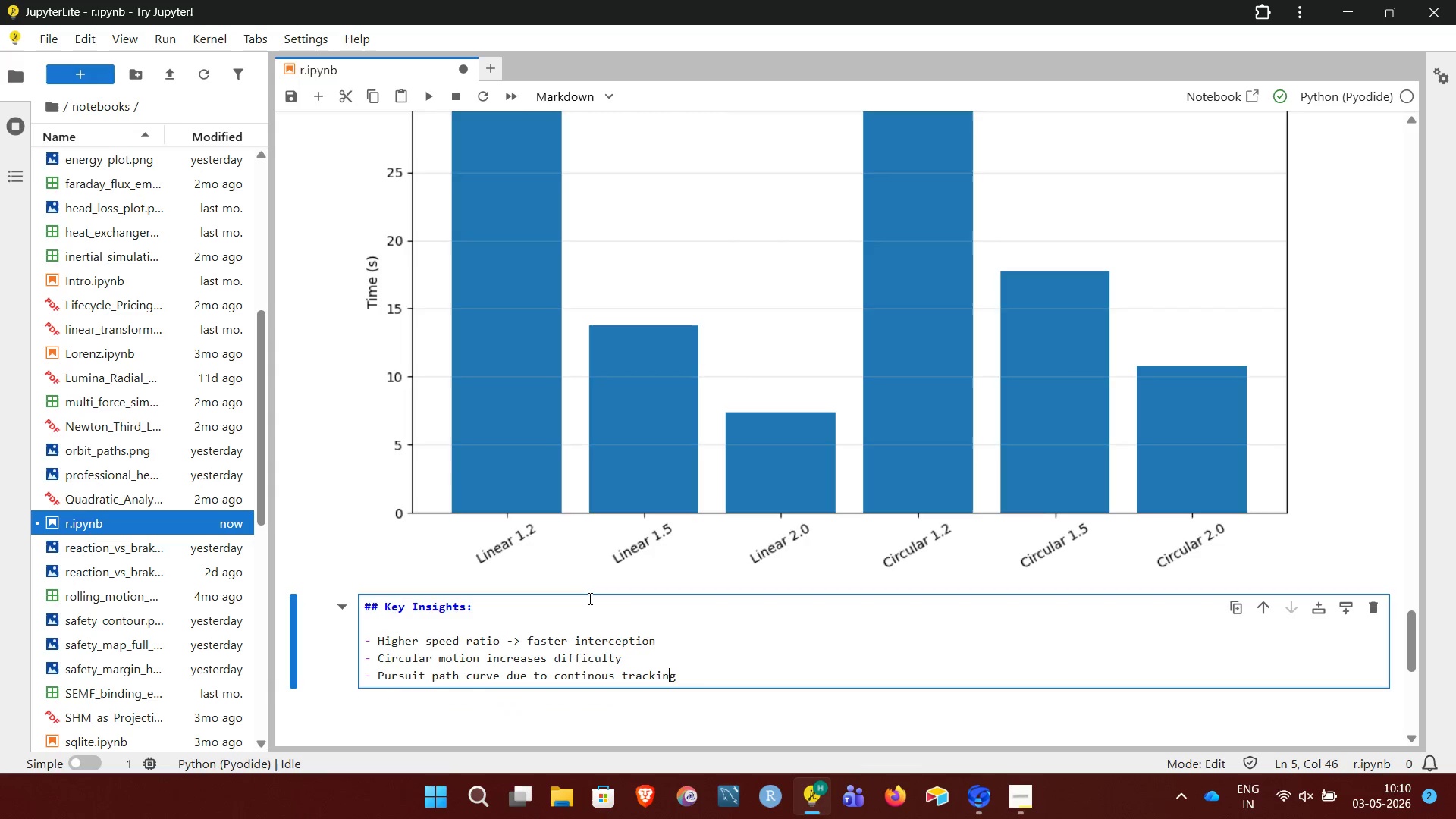 
key(ArrowRight)
 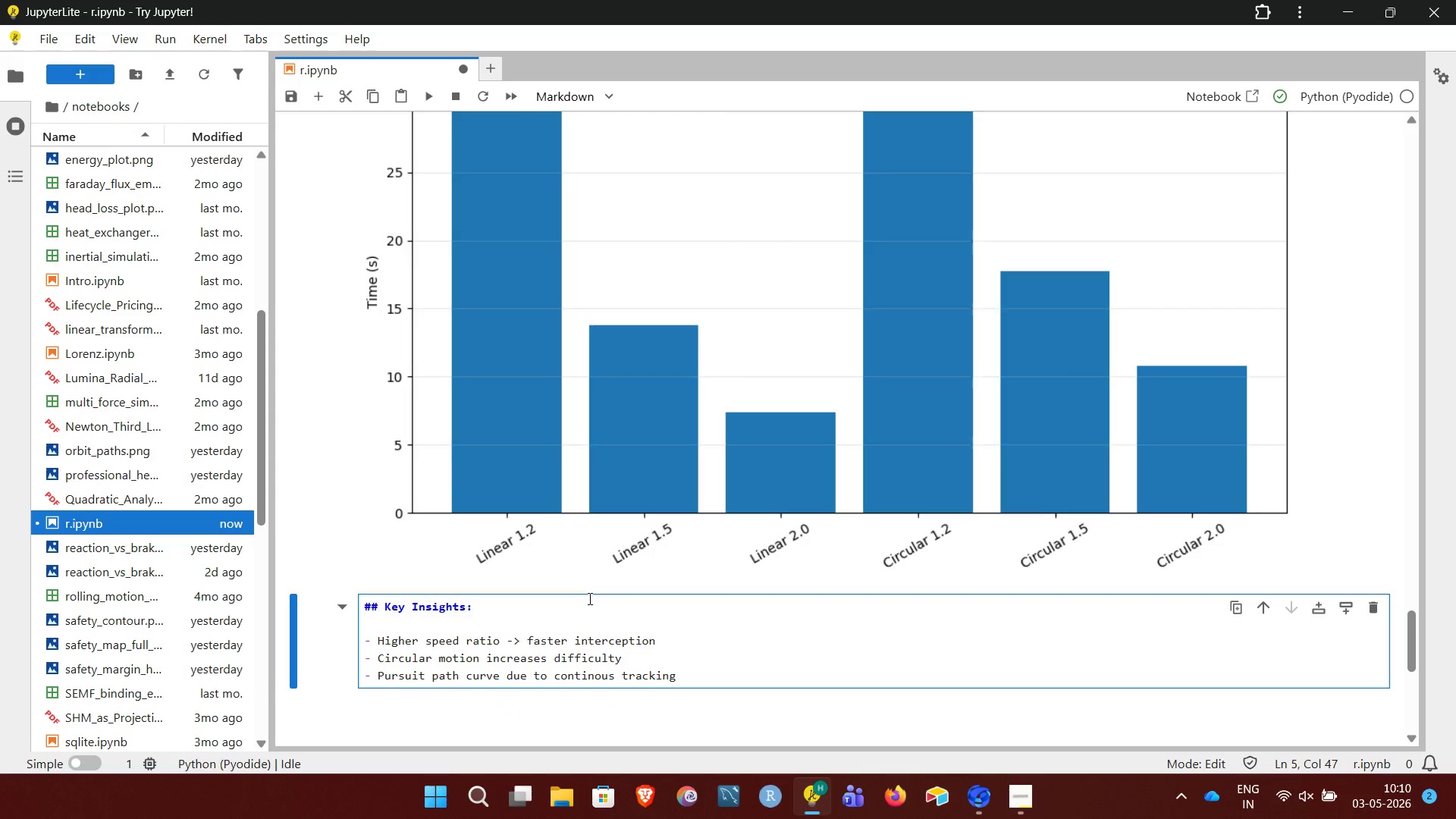 
key(NumpadEnter)
 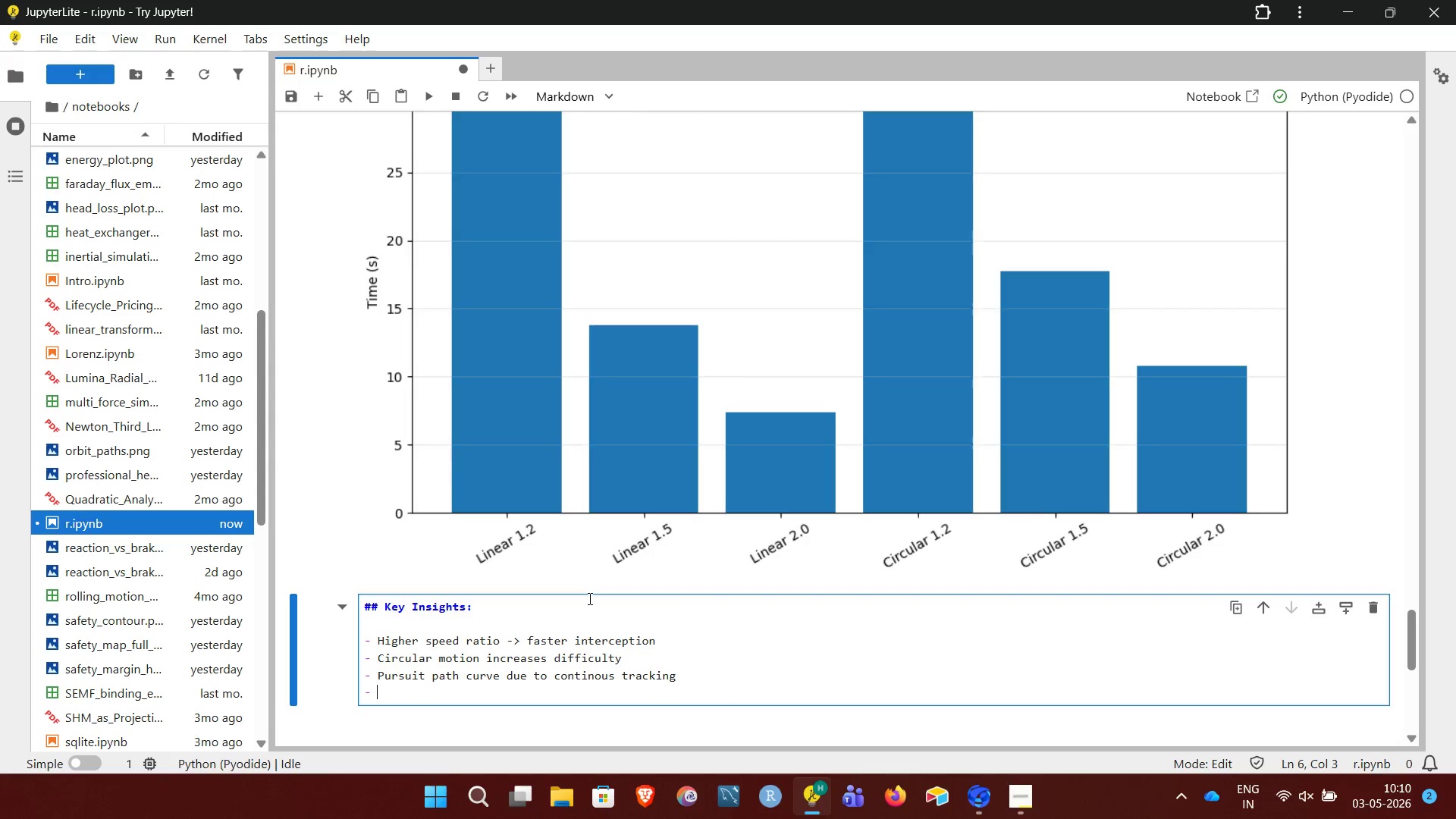 
key(Backspace)
 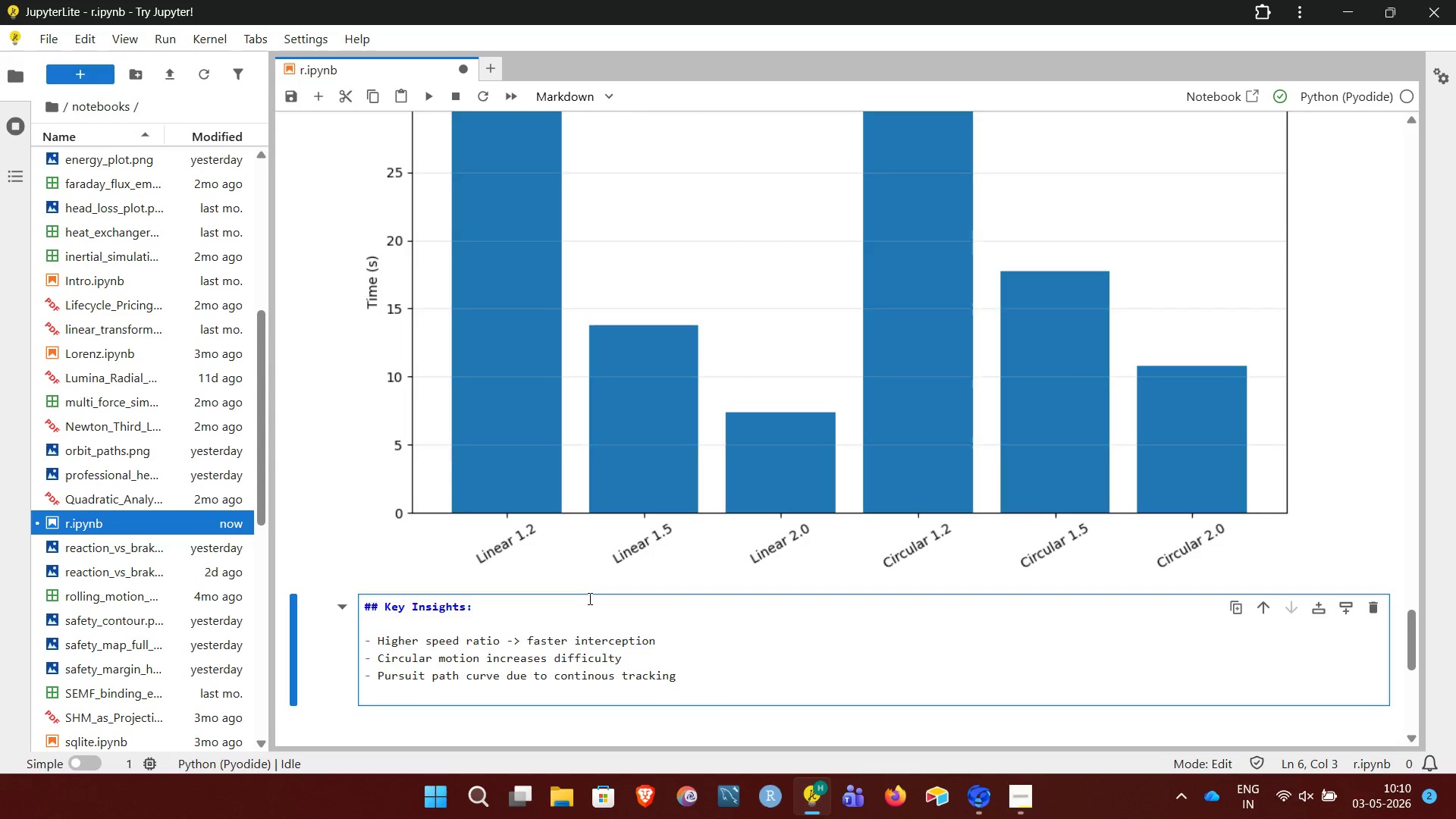 
key(NumpadEnter)
 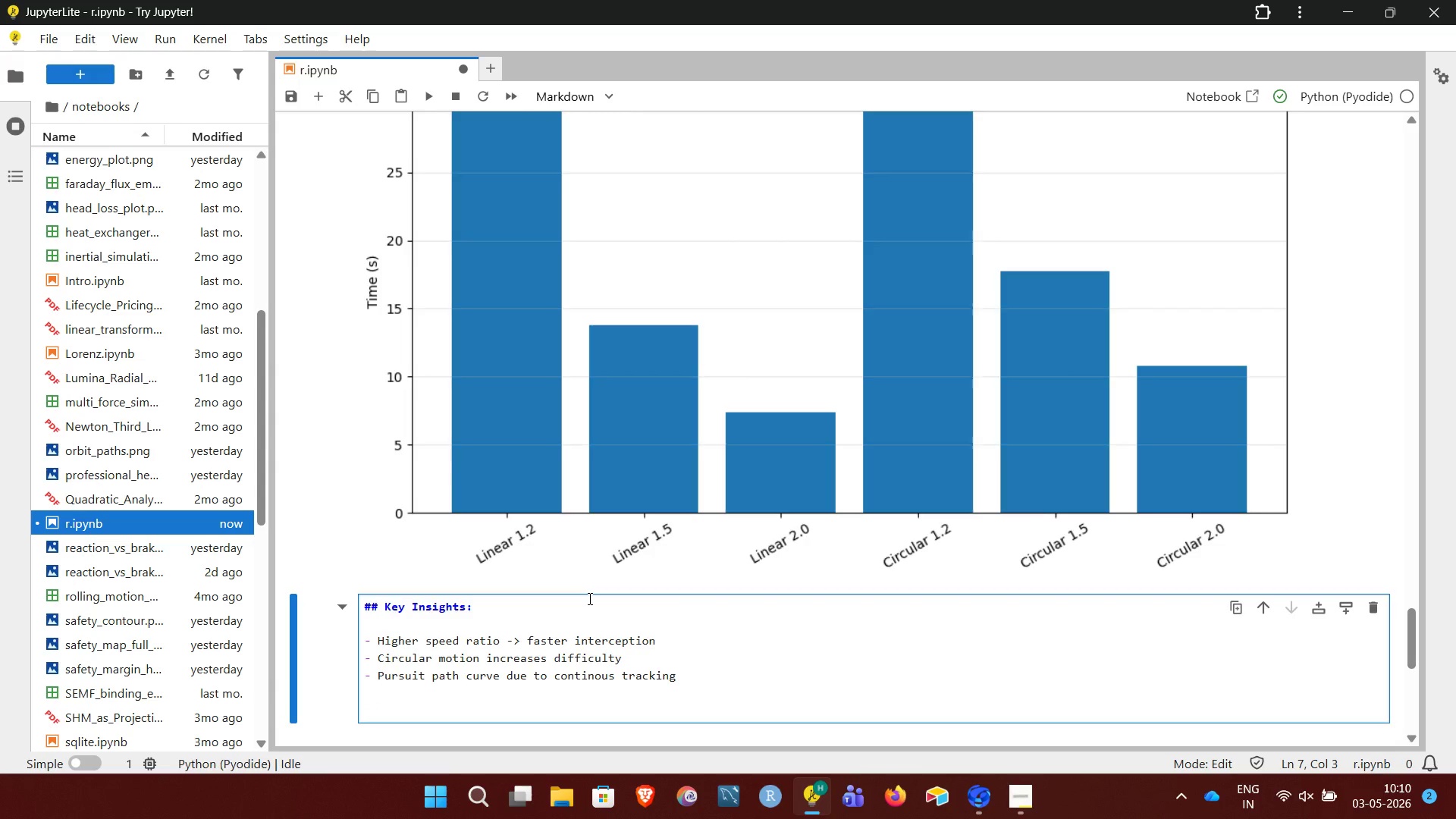 
key(Backspace)
 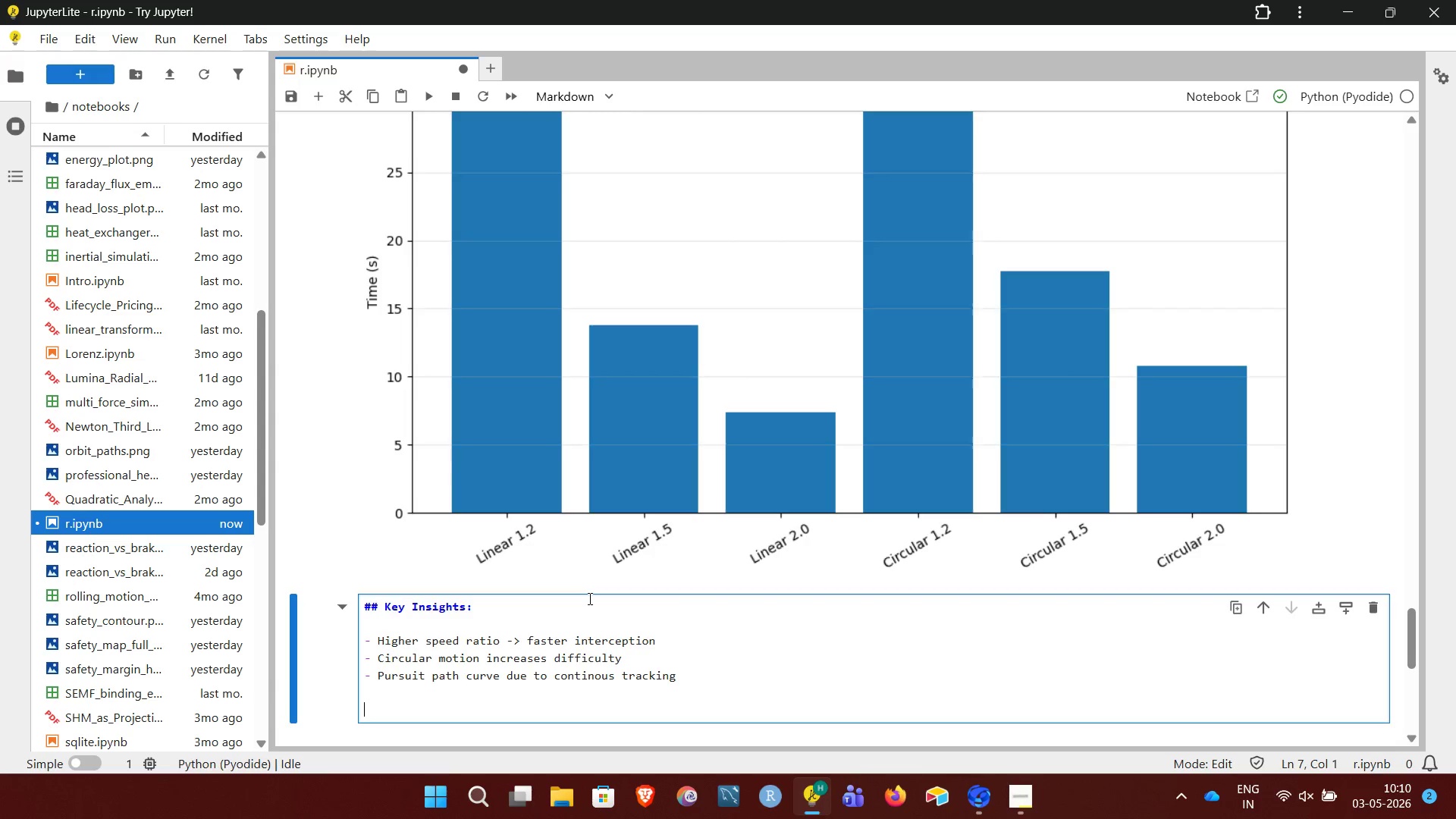 
type(Conclusion)
 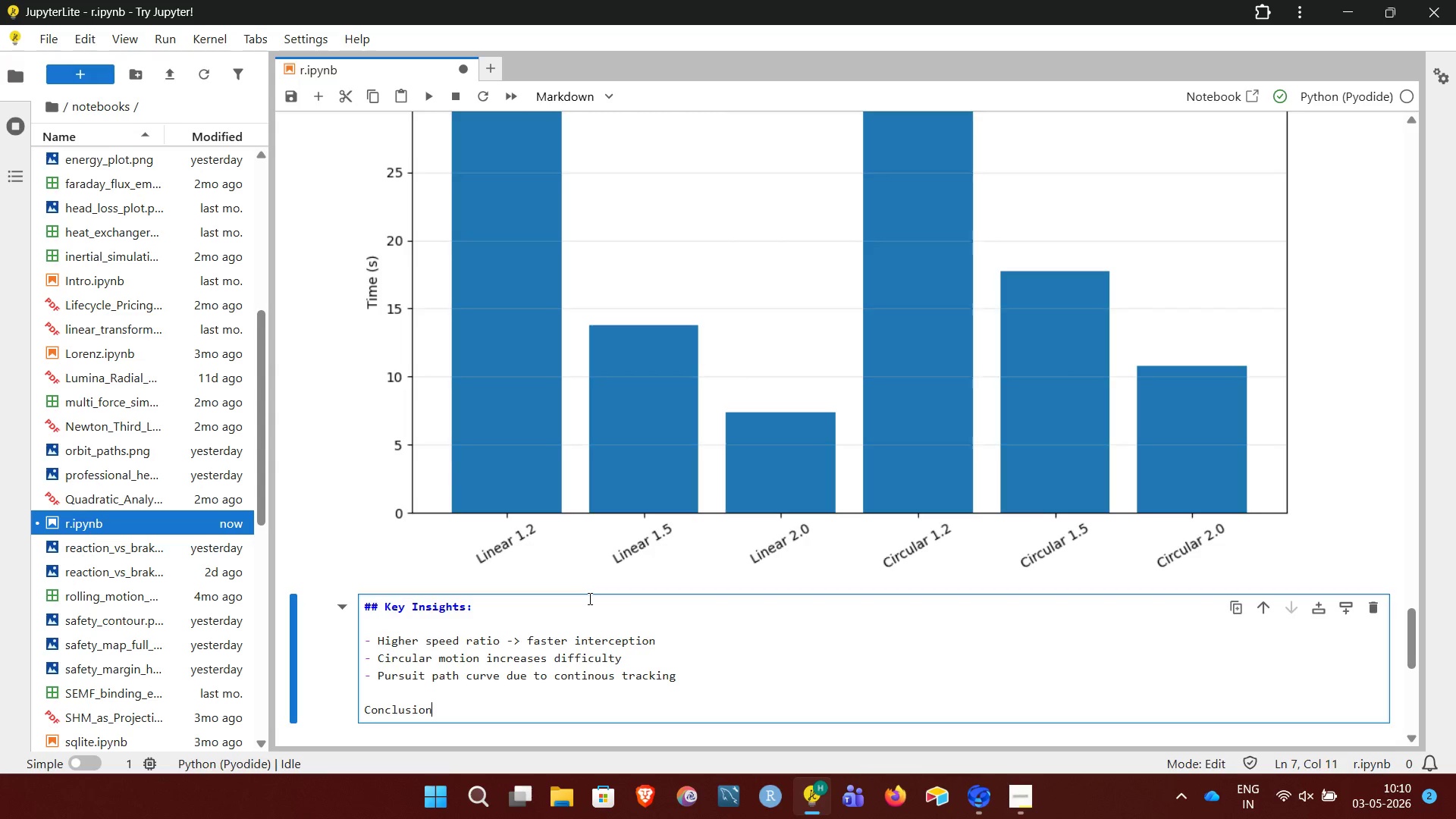 
type(:)
key(NumpadEnter)
type(Pure pursuit effectiveness depends strongly on)
 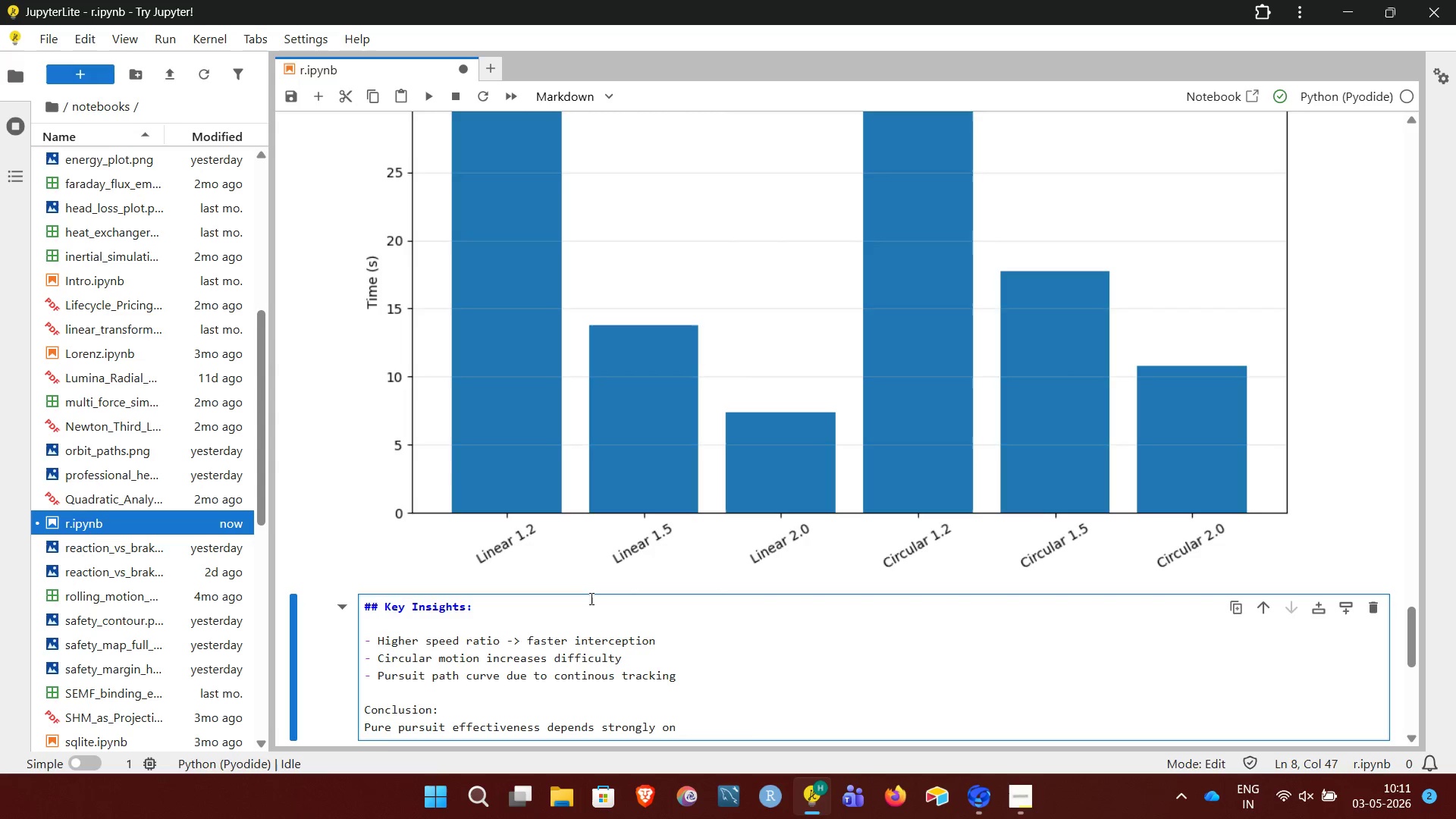 
left_click([590, 598])
 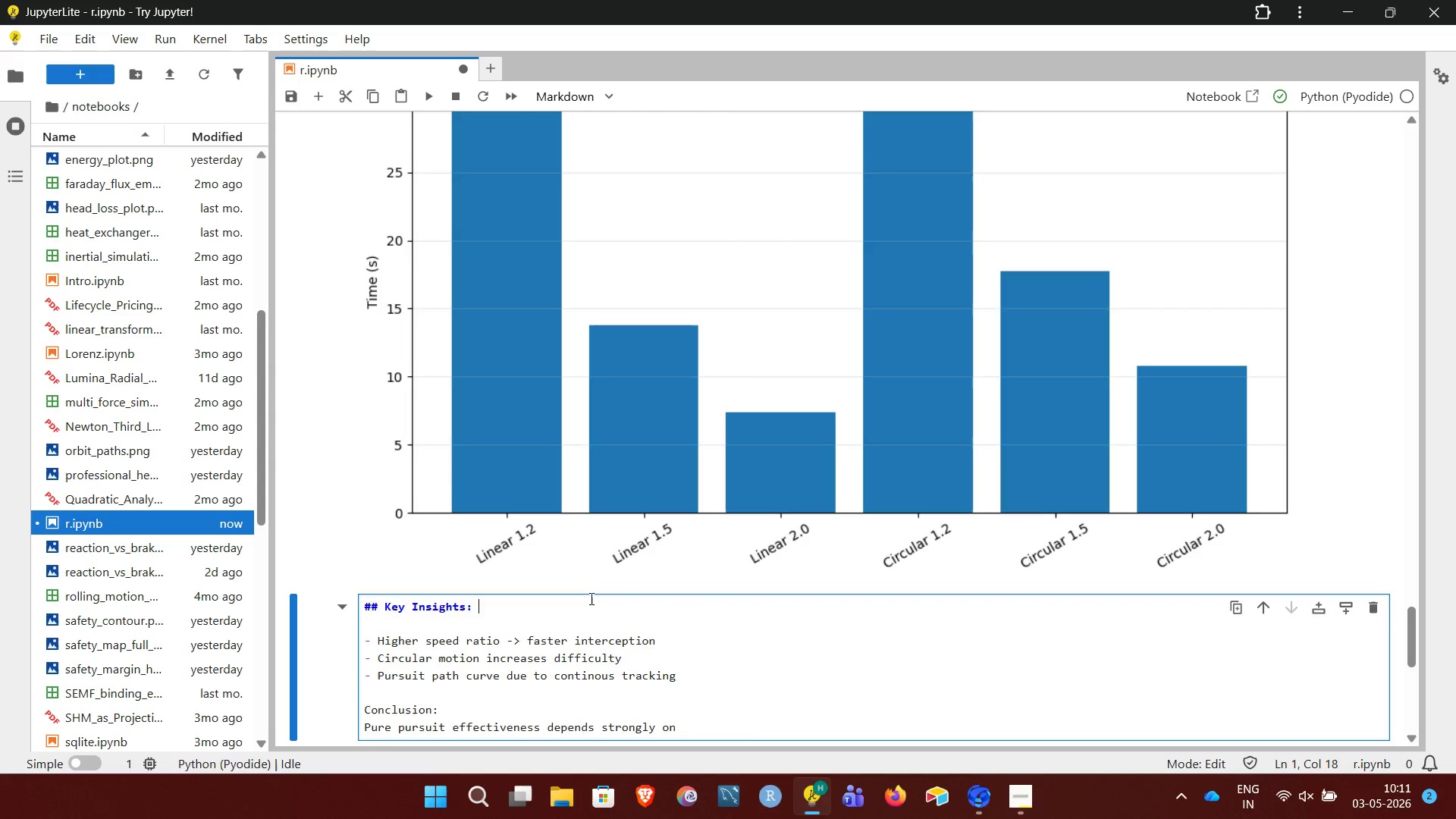 
type( sap)
key(Backspace)
key(Backspace)
key(Backspace)
key(Backspace)
 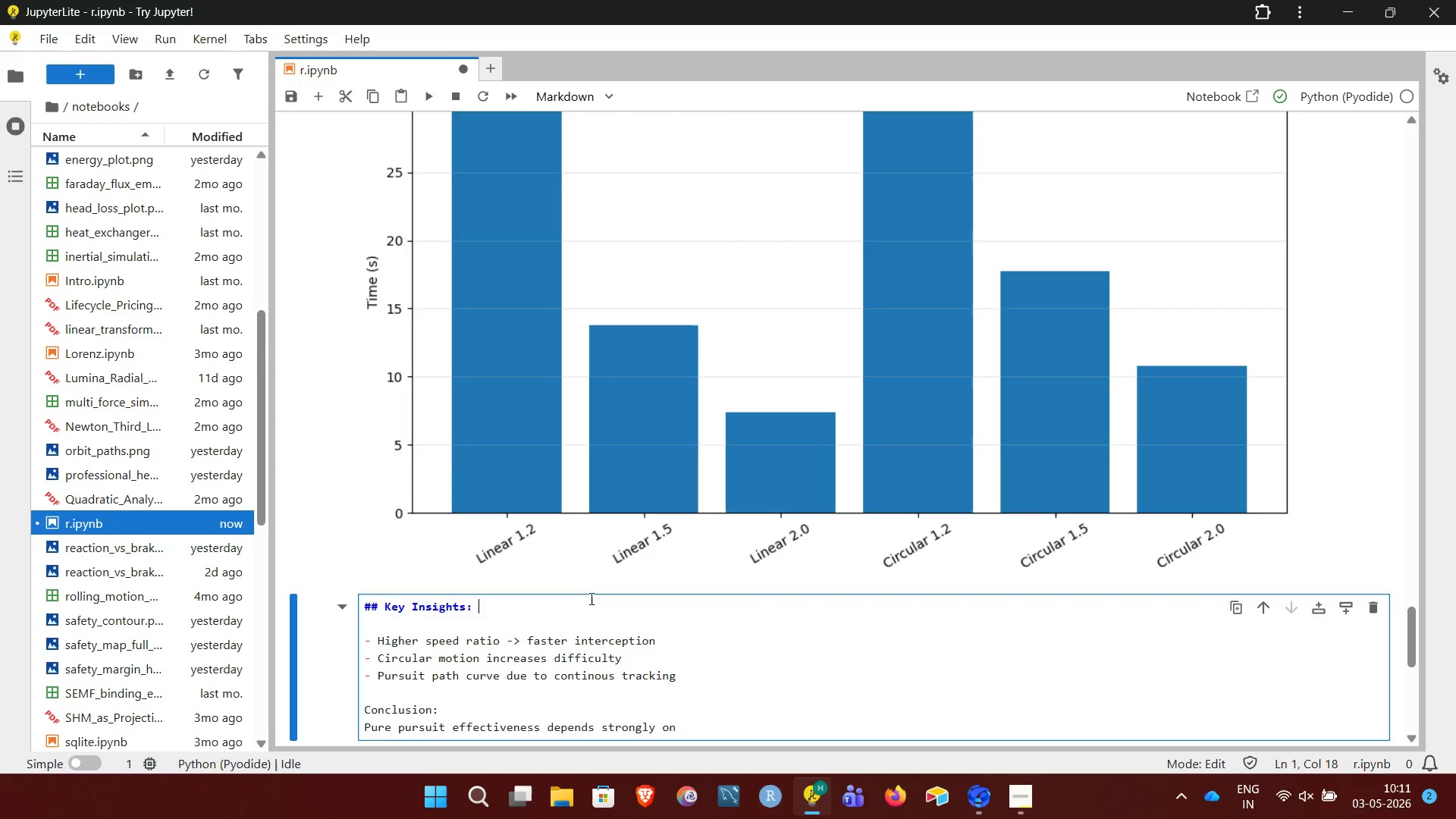 
hold_key(key=S, duration=11.19)
 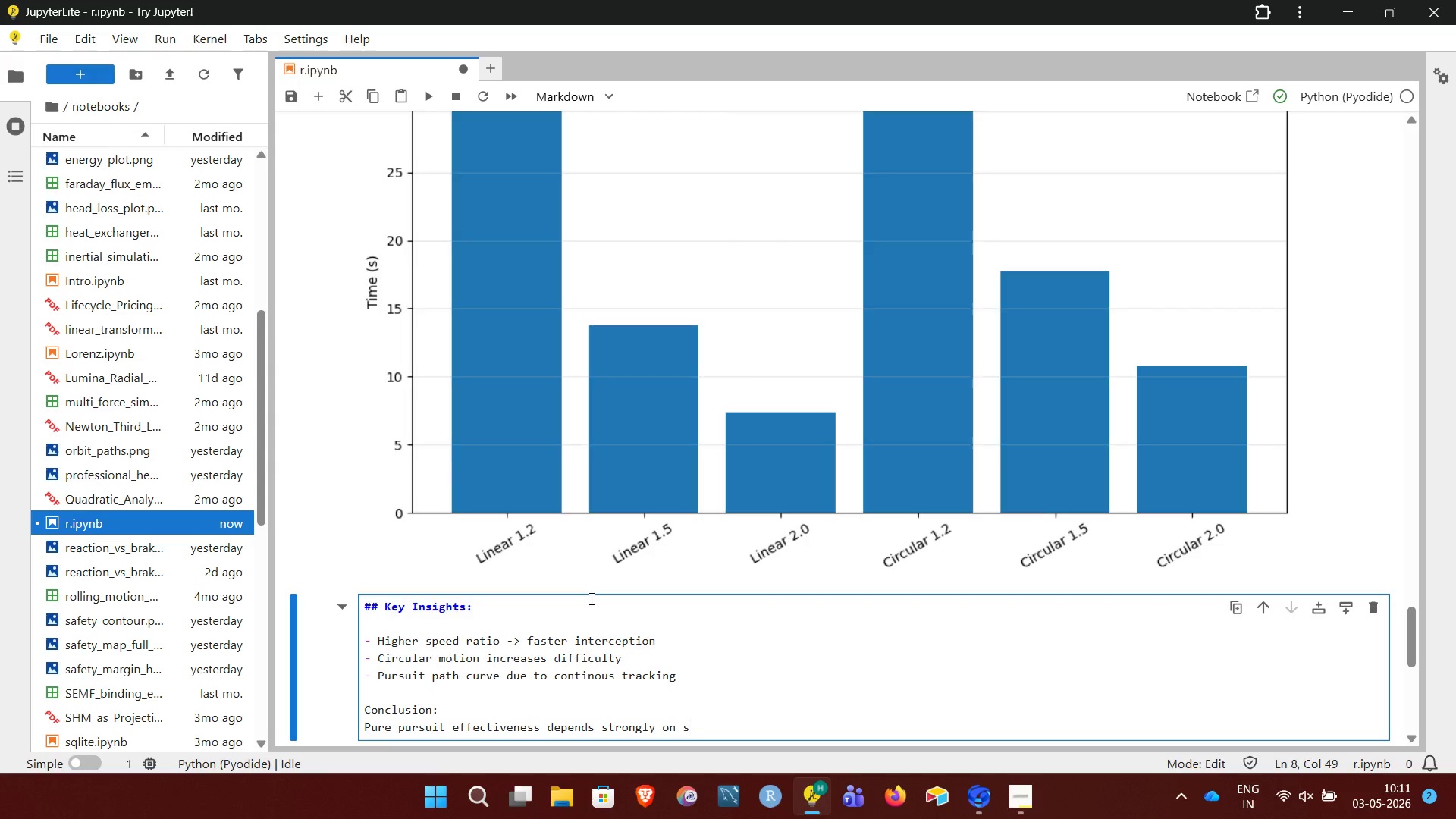 
key(ArrowDown)
 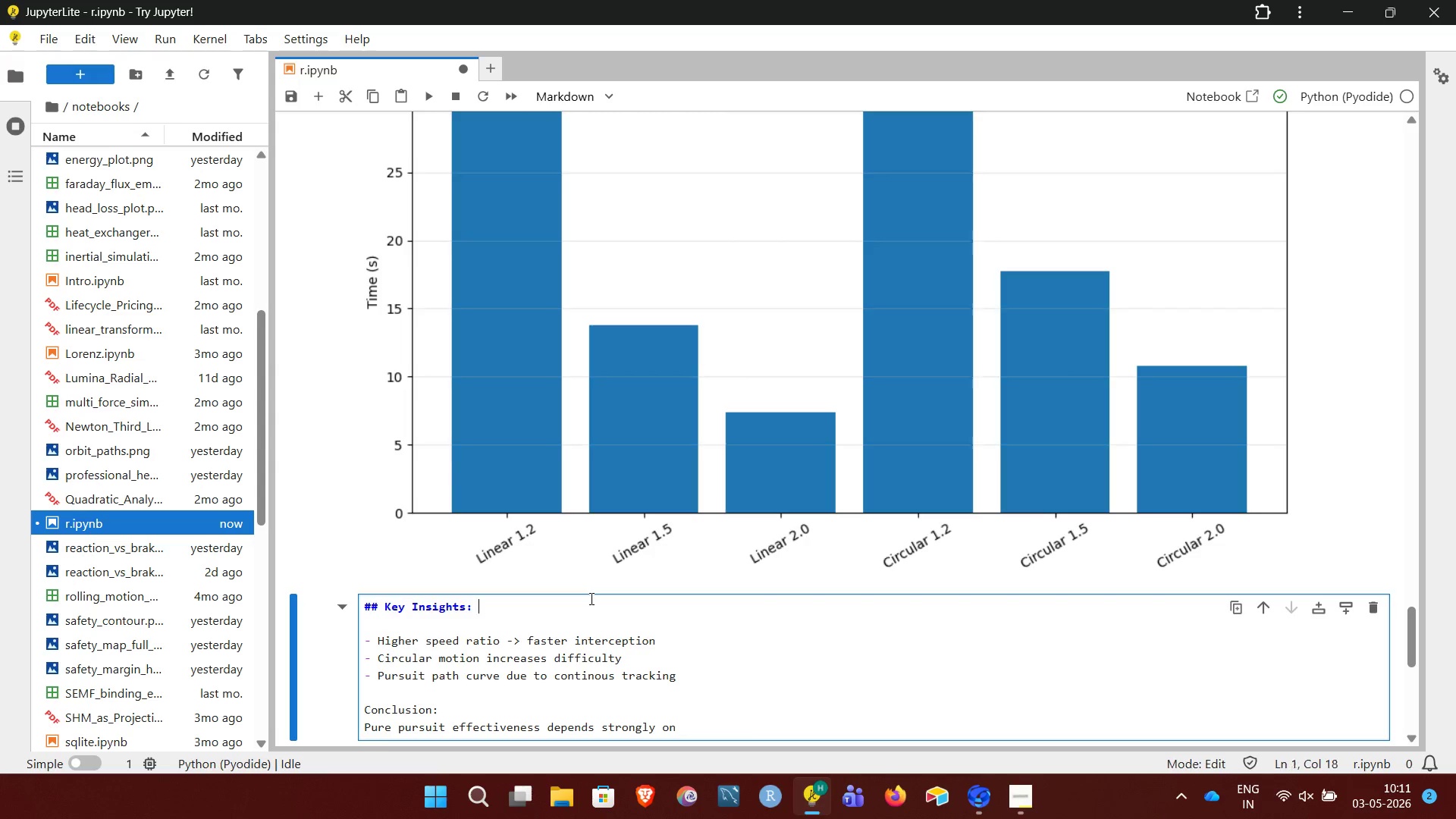 
left_click([590, 598])
 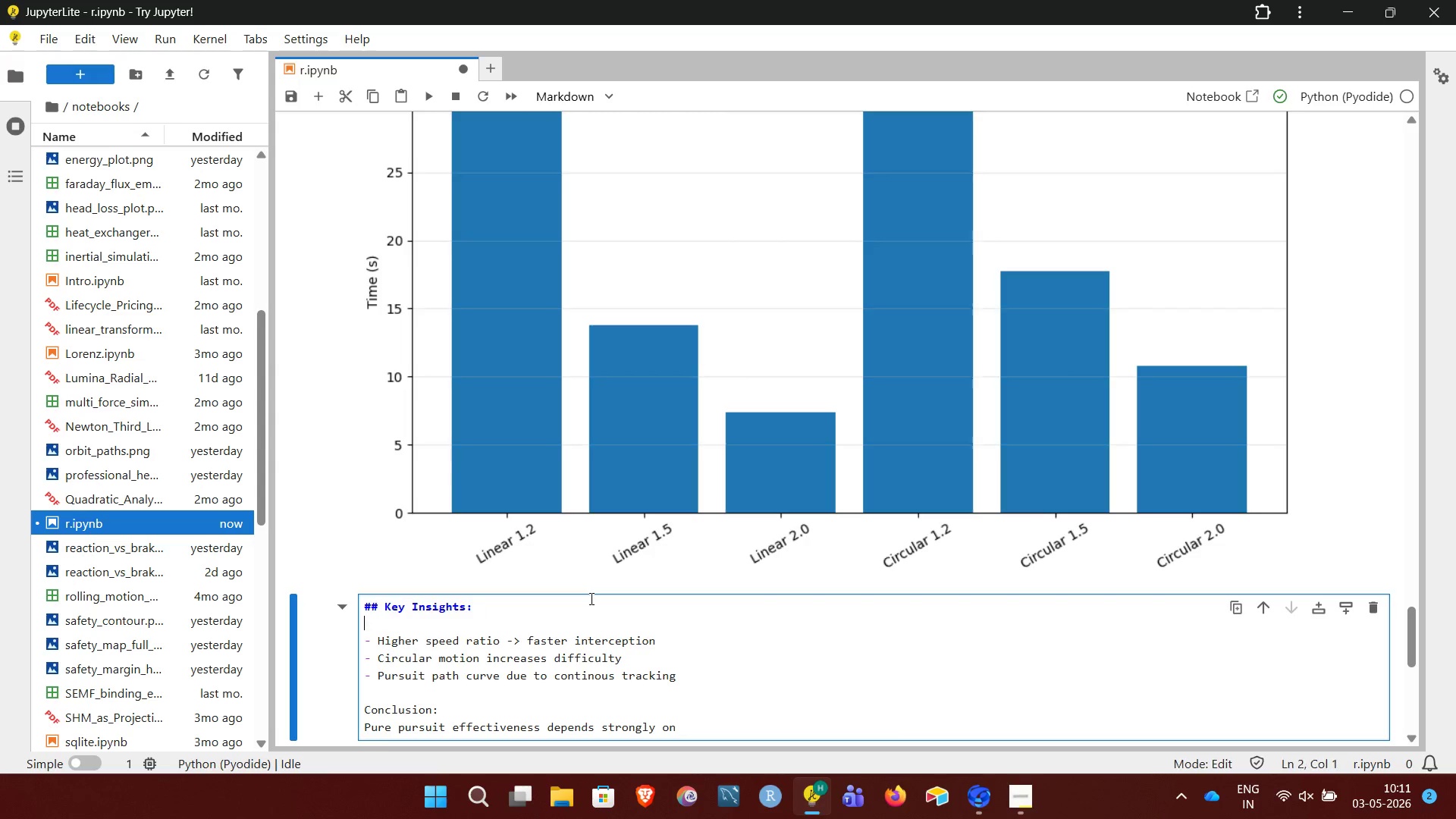 
key(ArrowDown)
 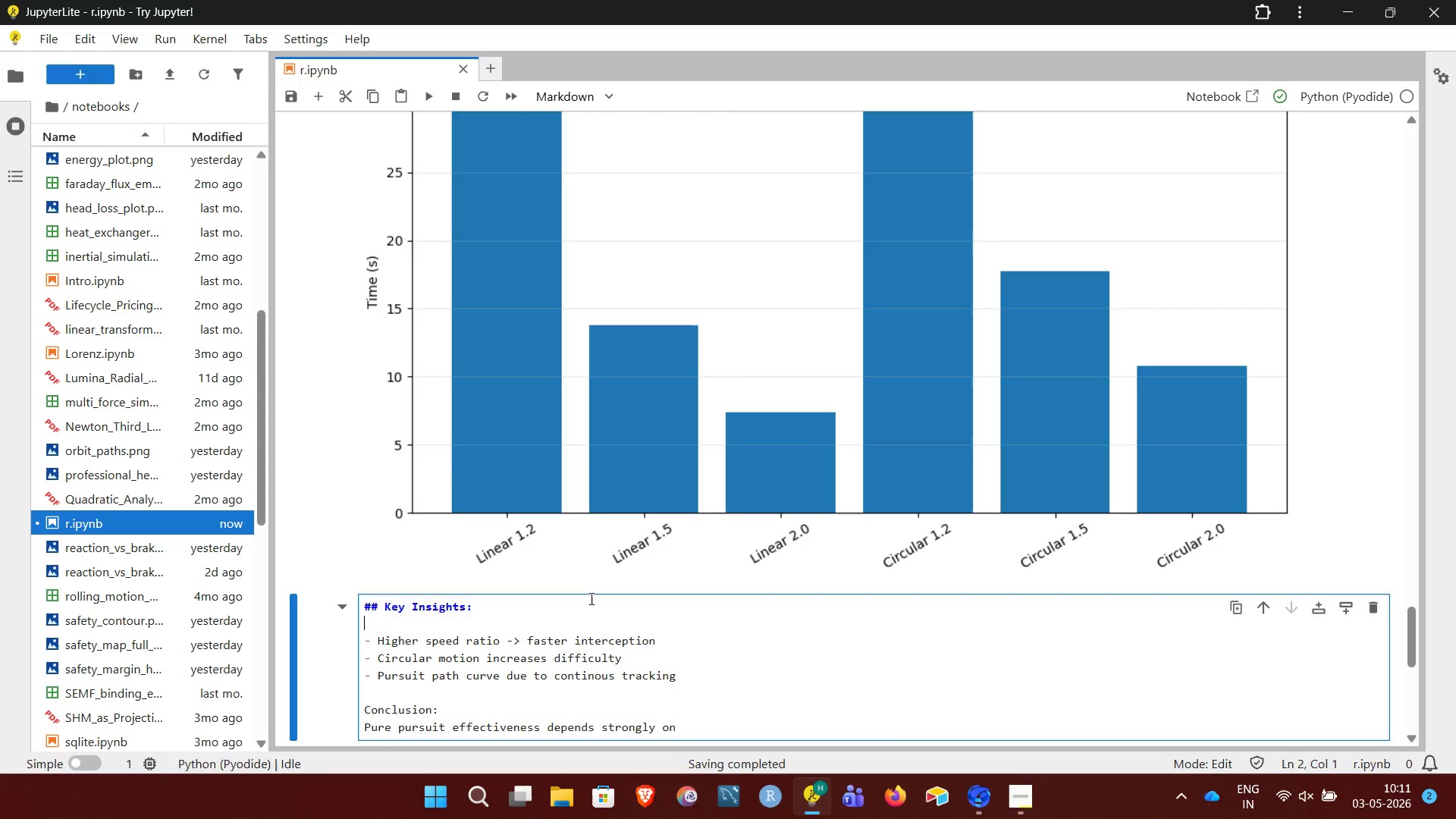 
double_click([590, 598])
 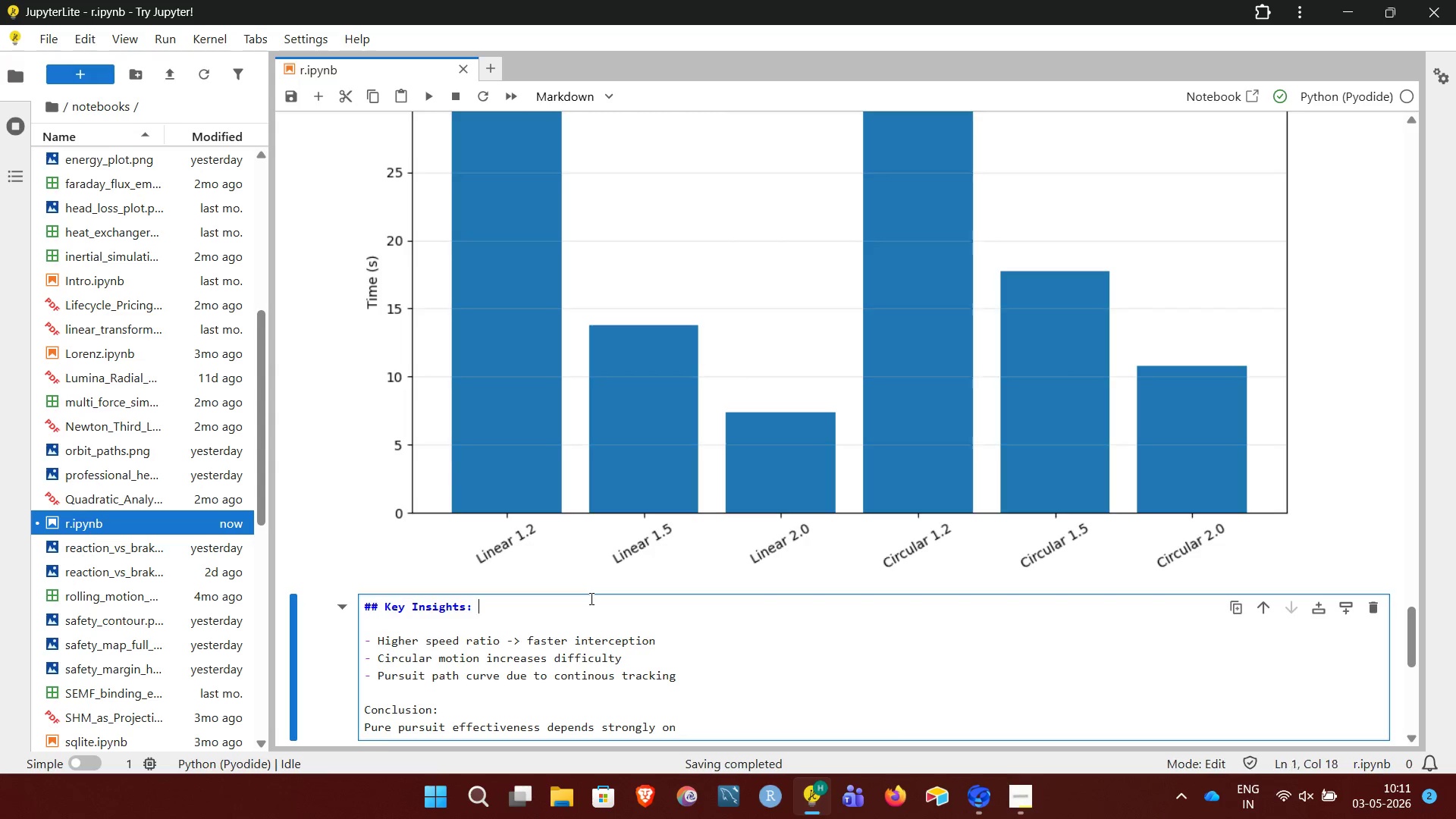 
key(ArrowDown)
 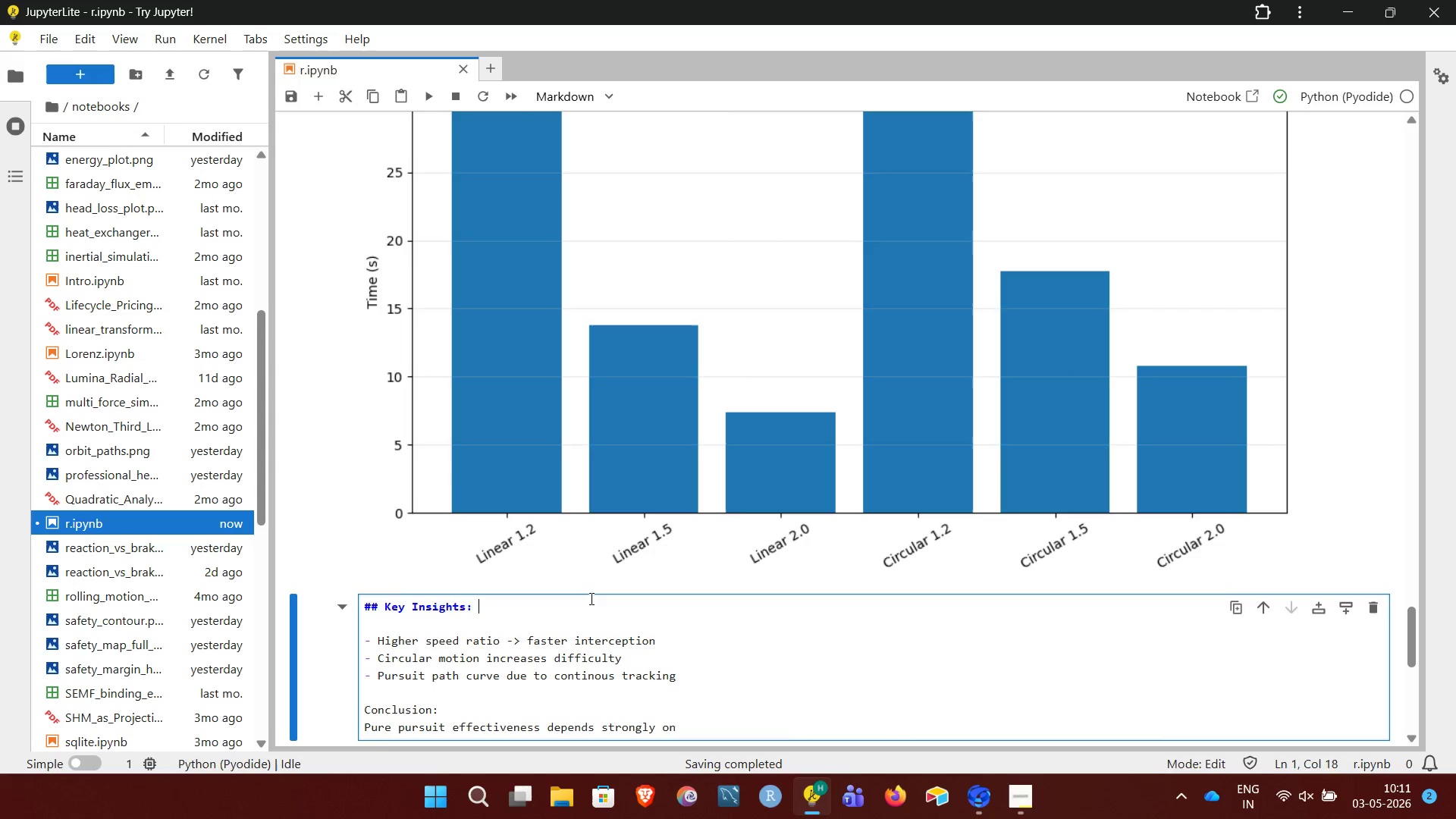 
triple_click([590, 598])
 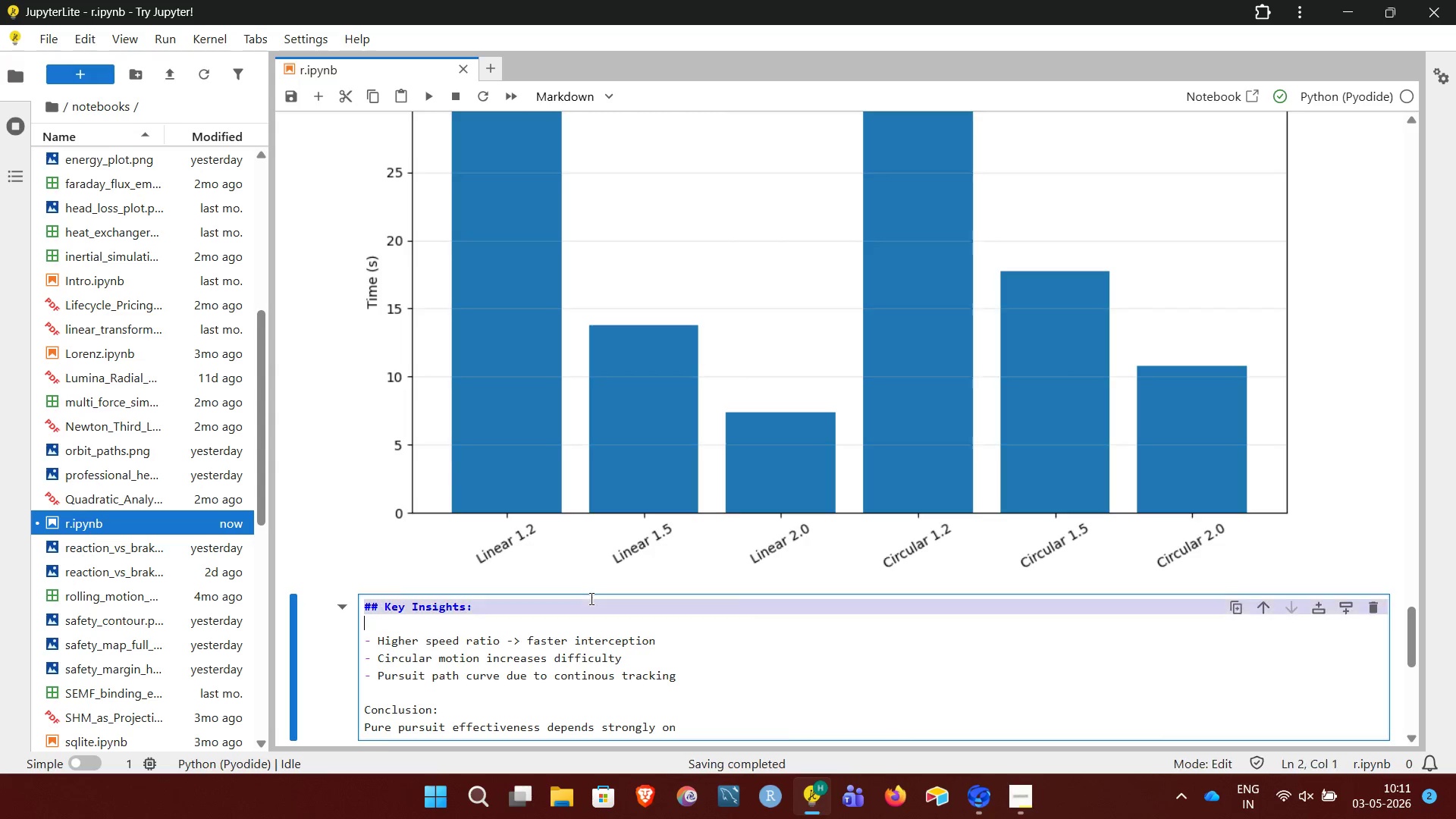 
key(ArrowDown)
 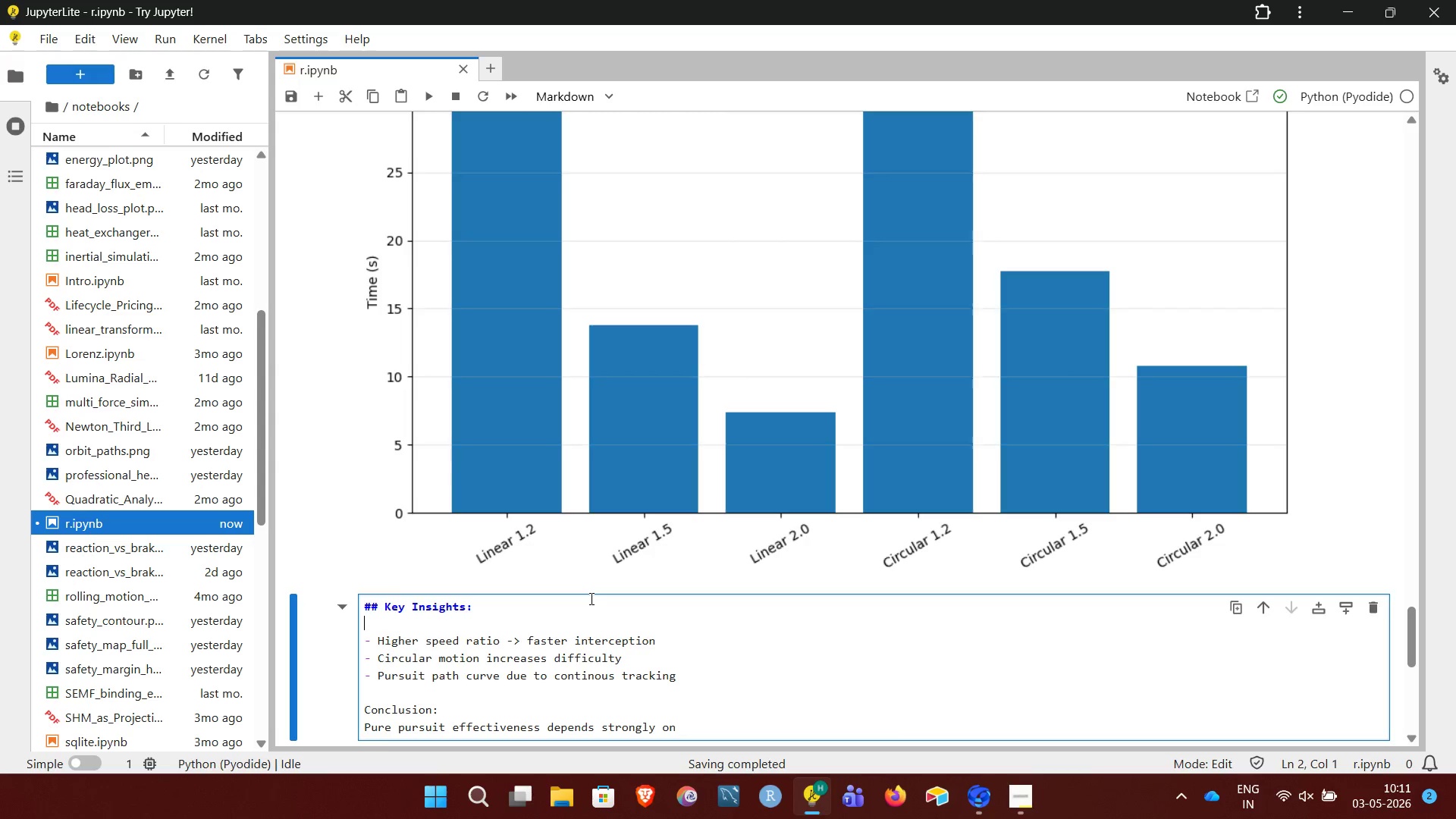 
triple_click([590, 598])
 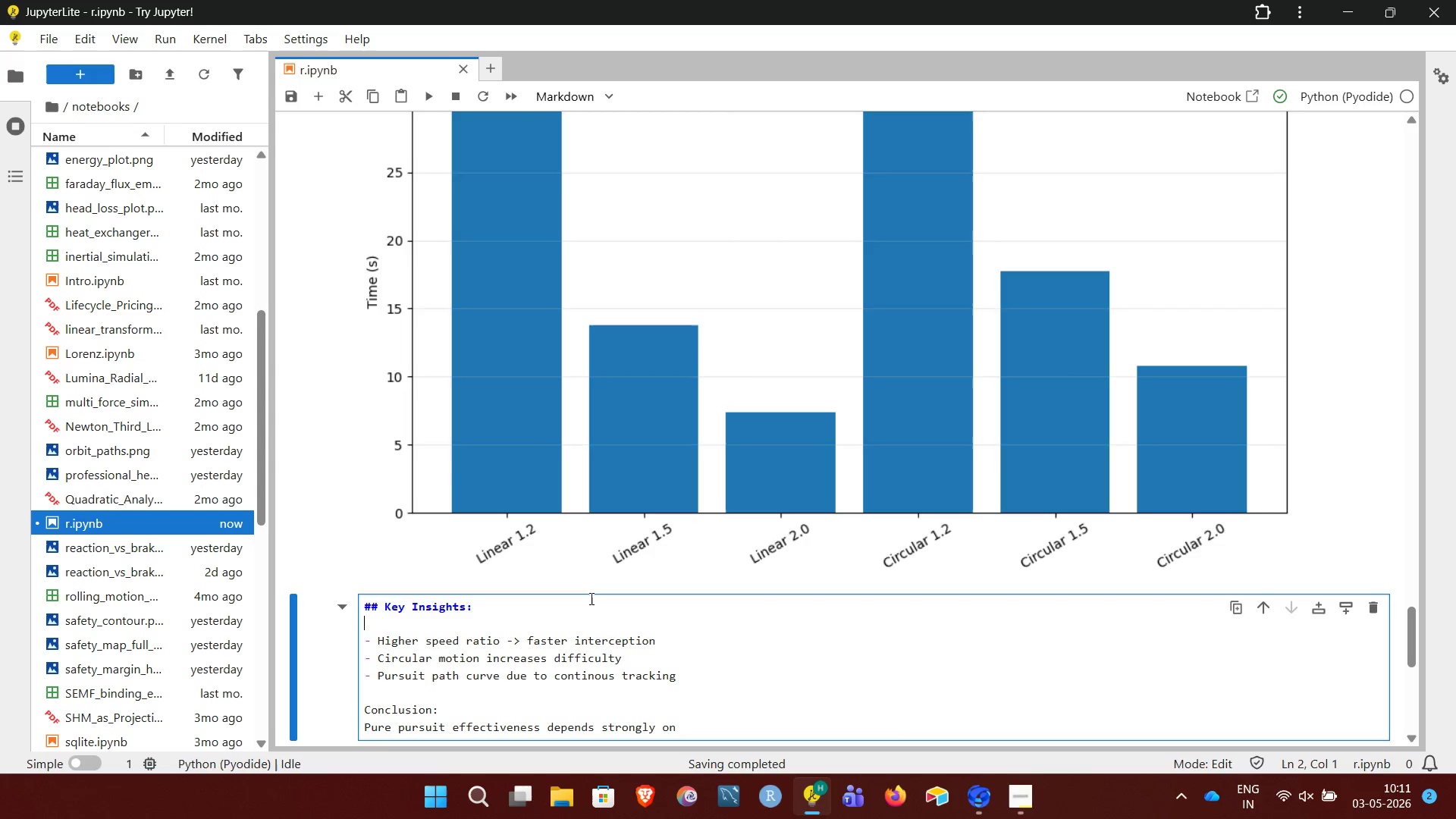 
key(ArrowDown)
 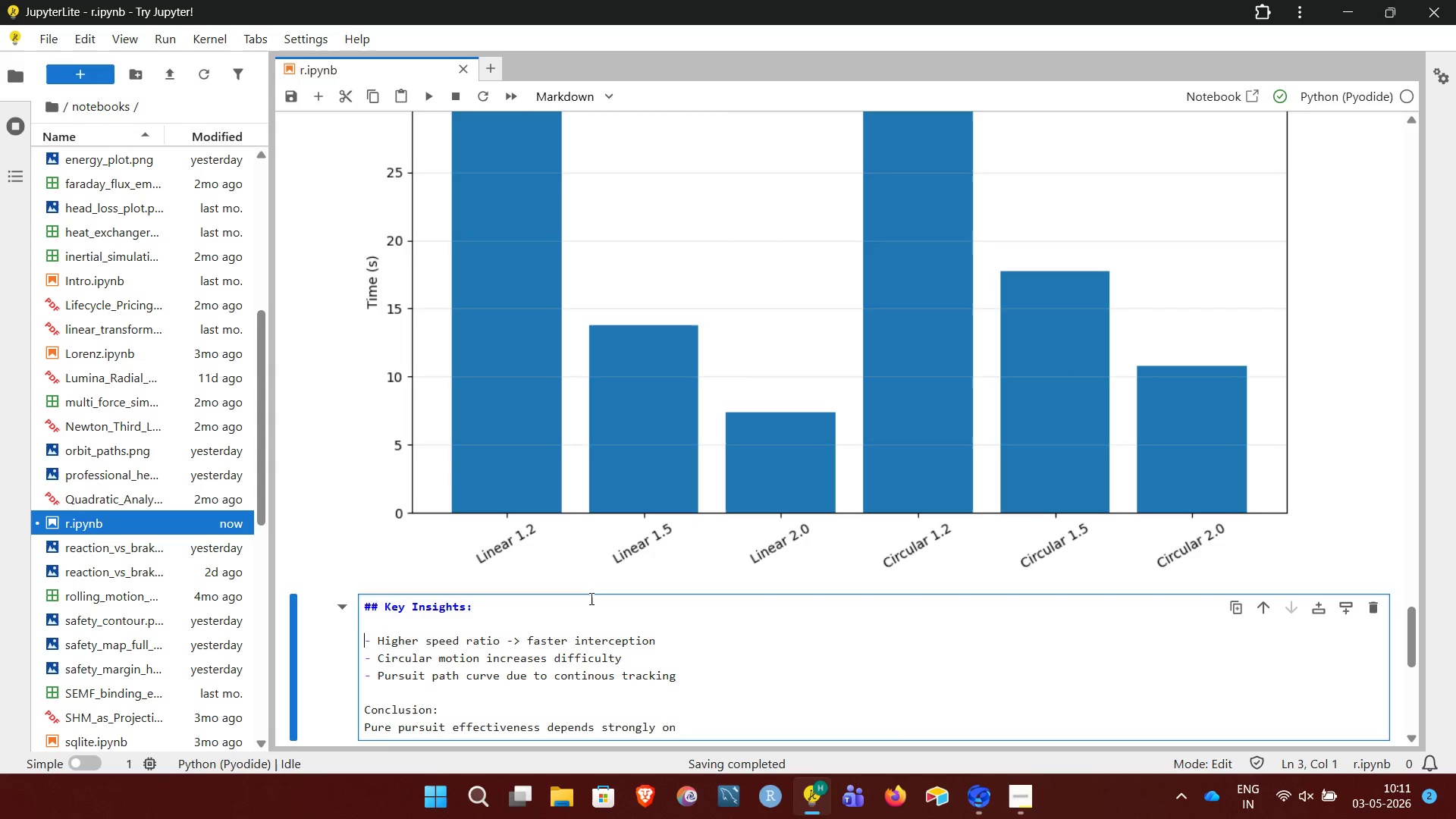 
hold_key(key=ArrowDown, duration=0.77)
 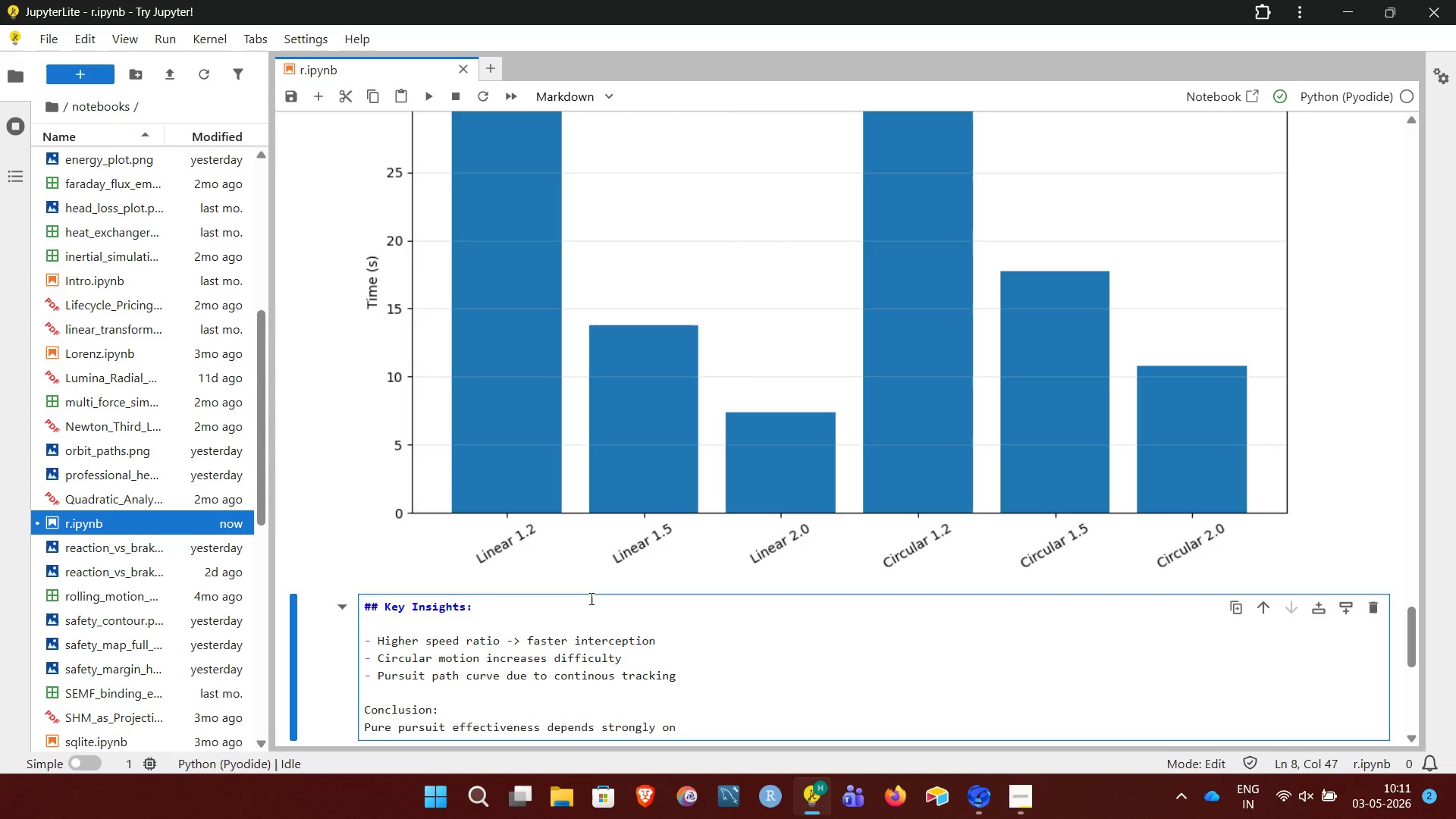 
type( peed advan)
 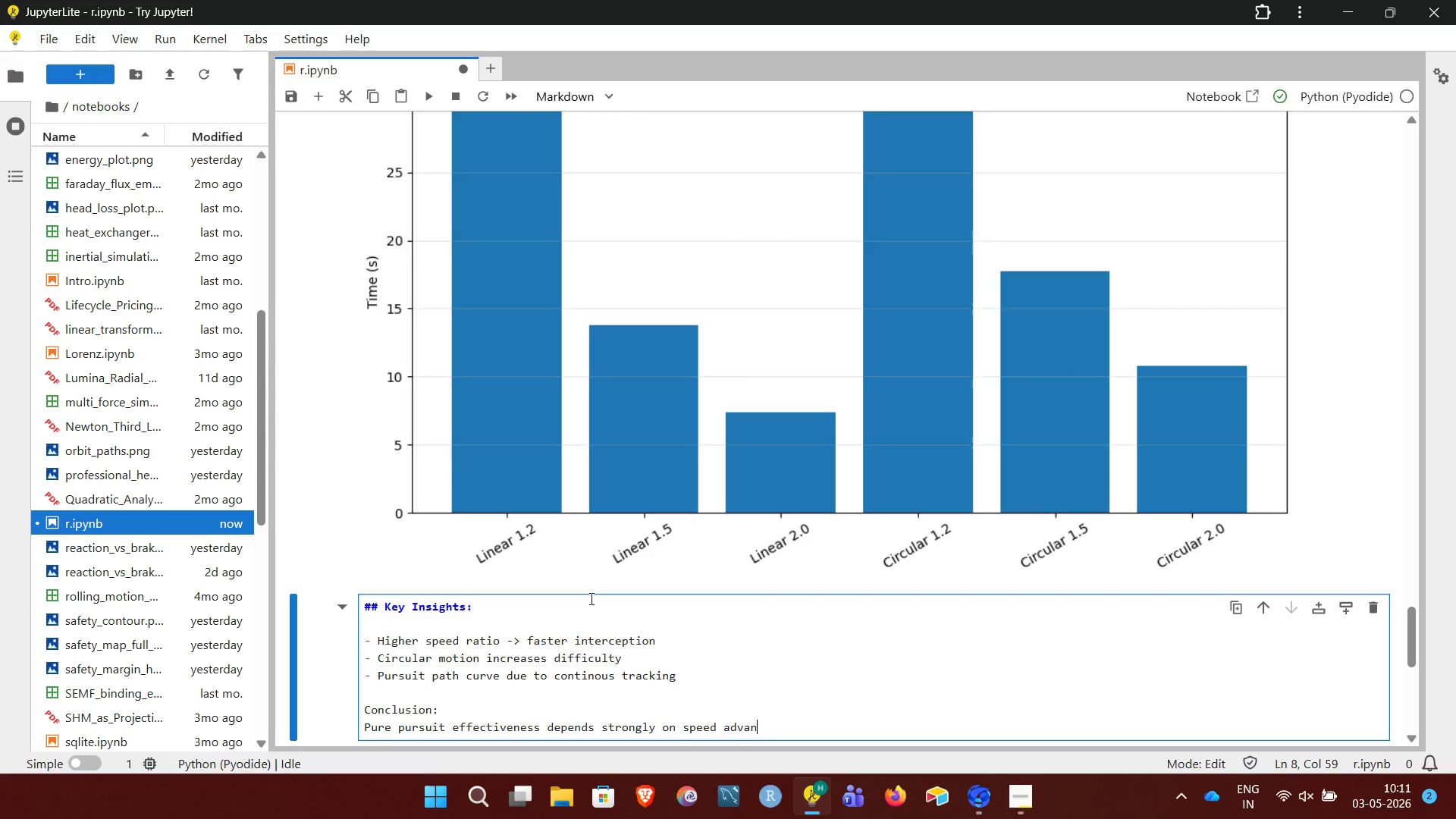 
left_click([590, 598])
 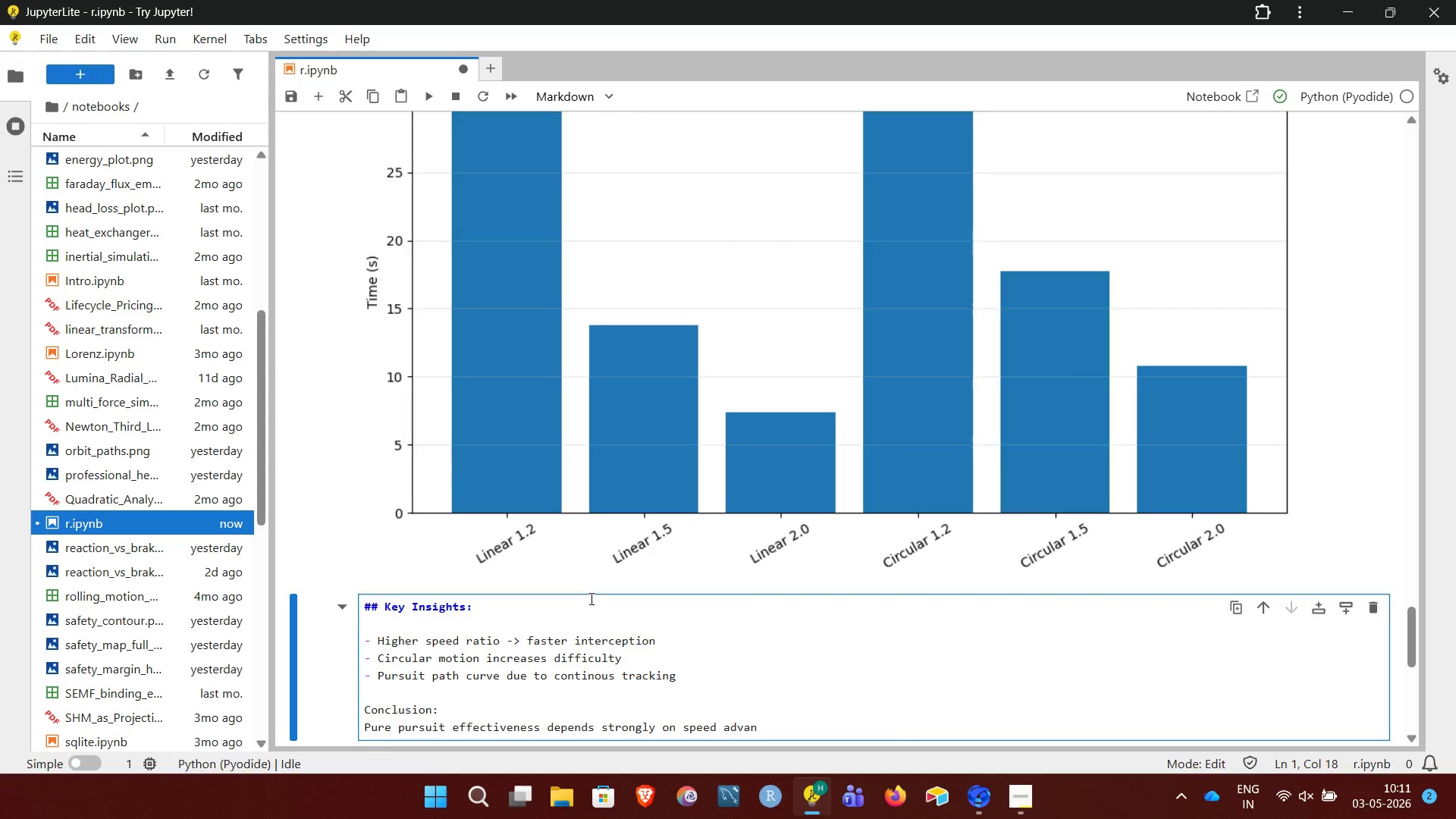 
key(T)
 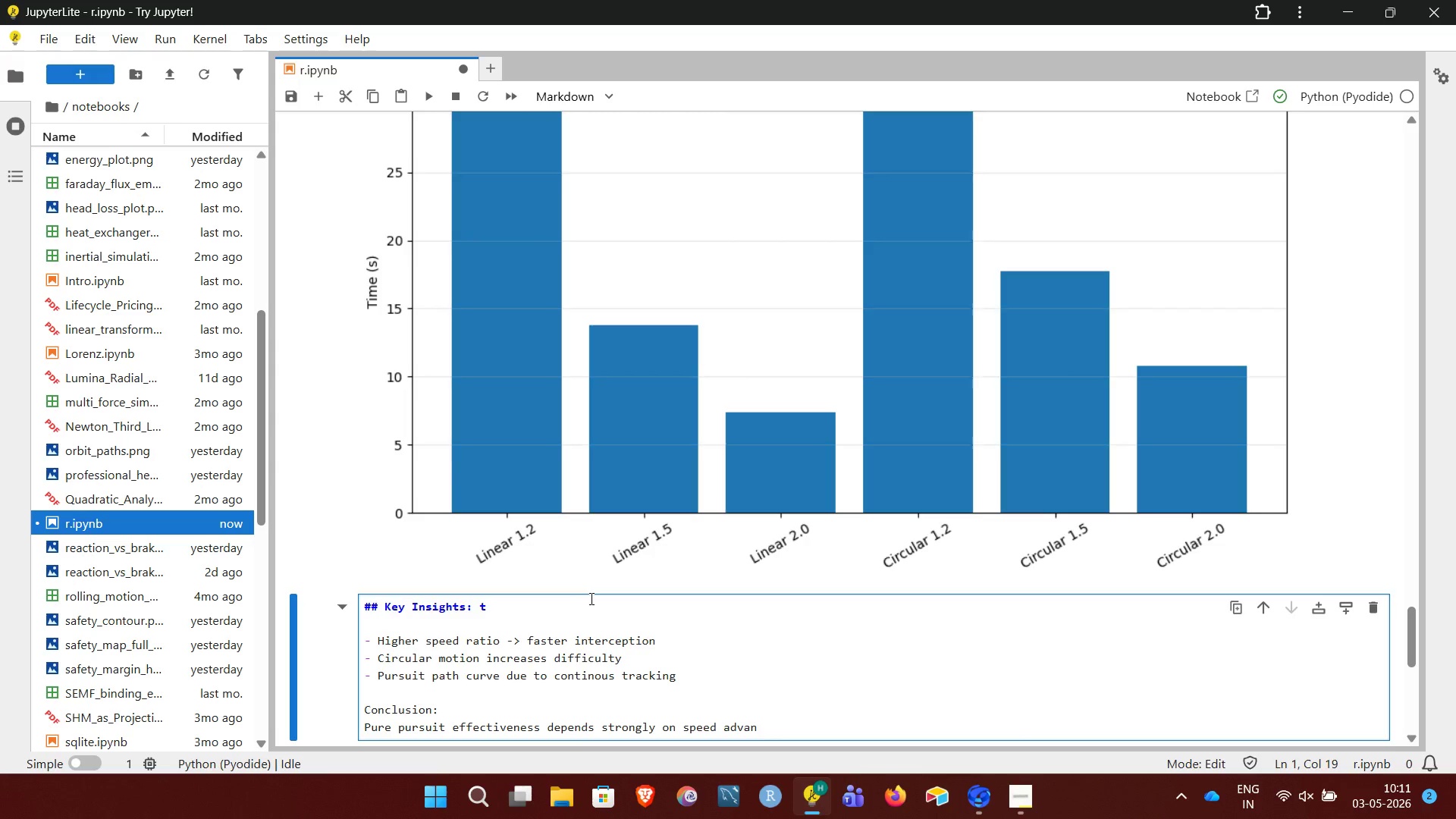 
key(Backspace)
 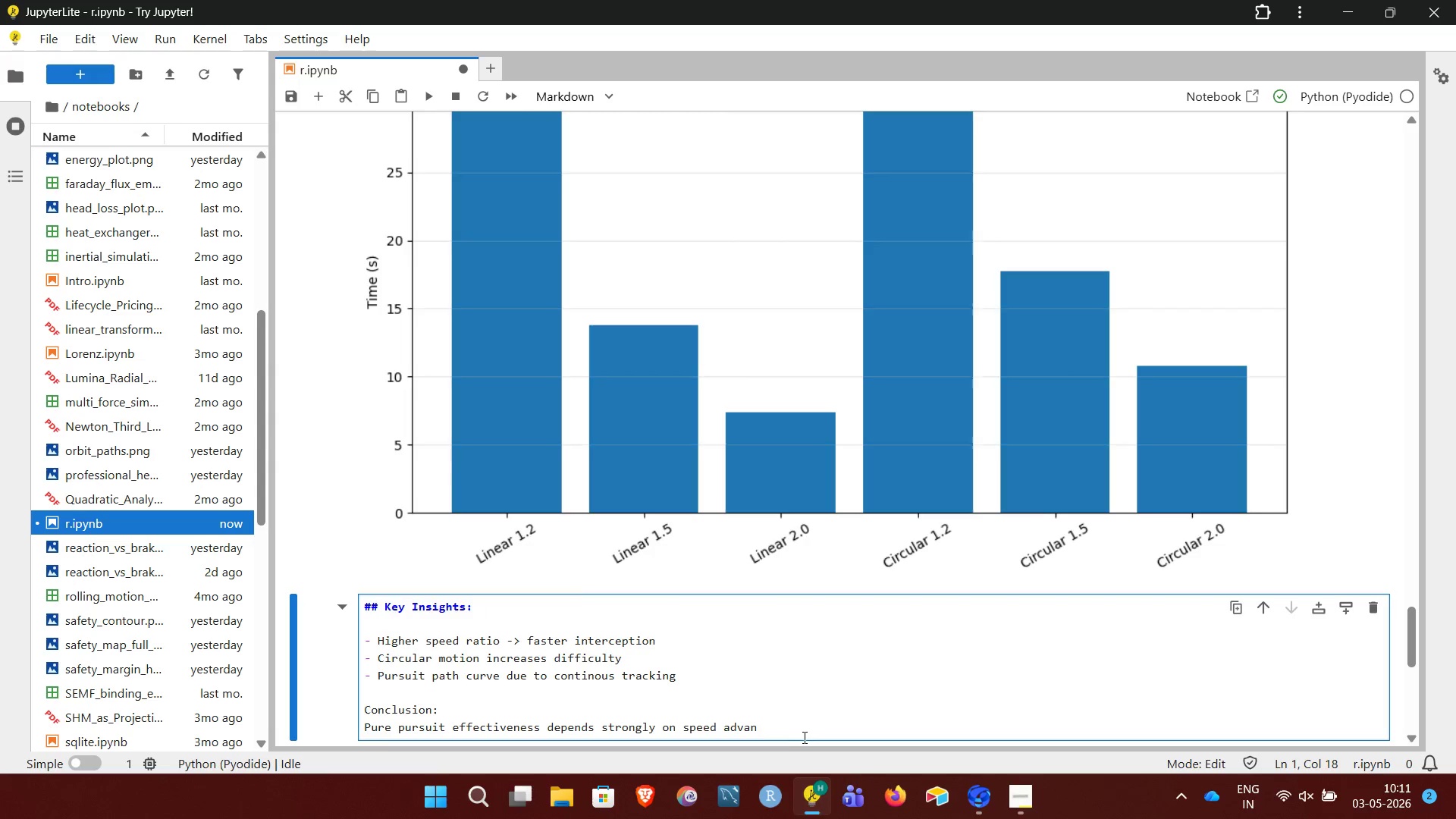 
left_click([789, 725])
 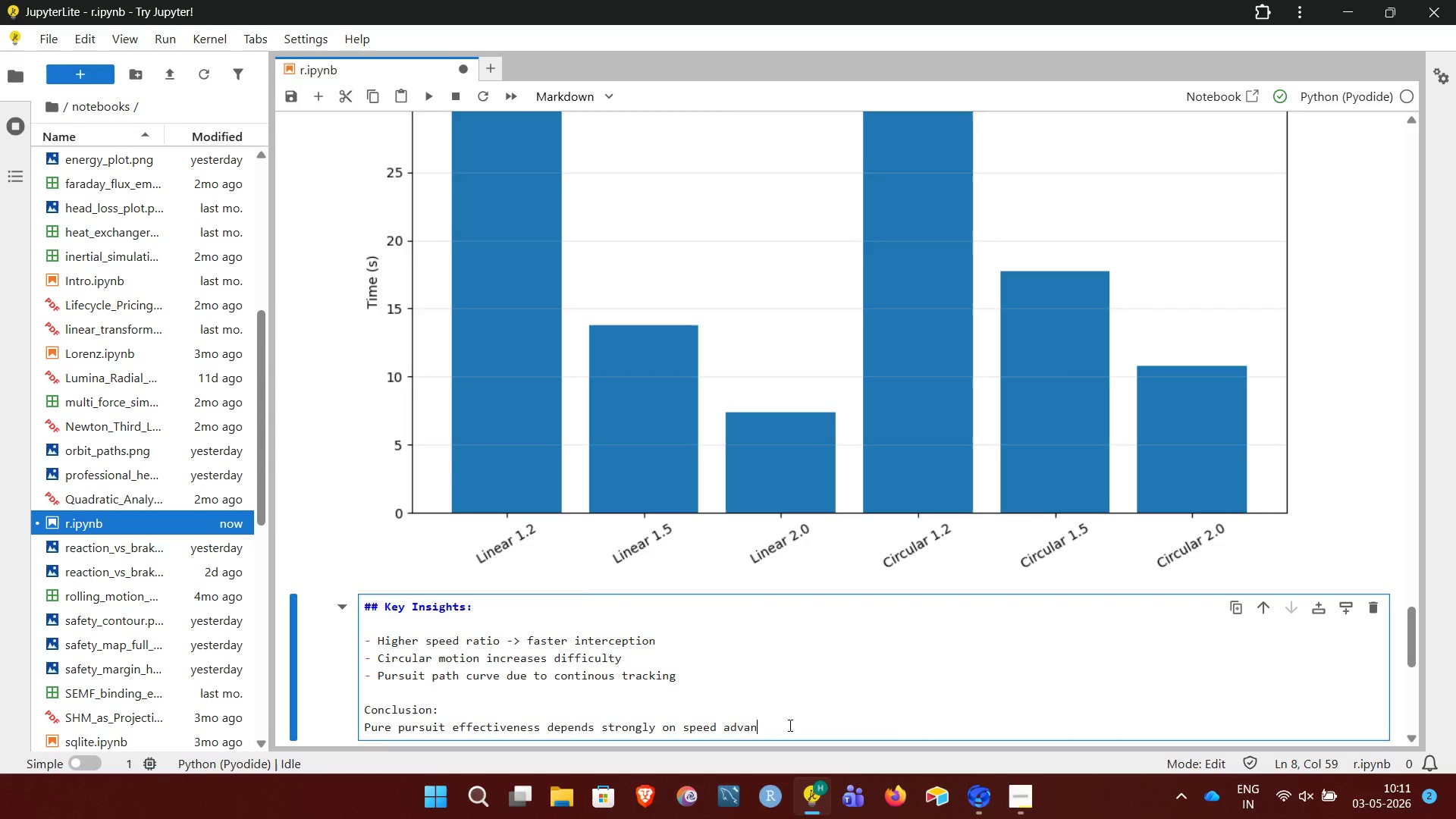 
type(tage and target maneuvering.)
key(NumpadEnter)
type(""")
key(Backspace)
key(Backspace)
key(Backspace)
 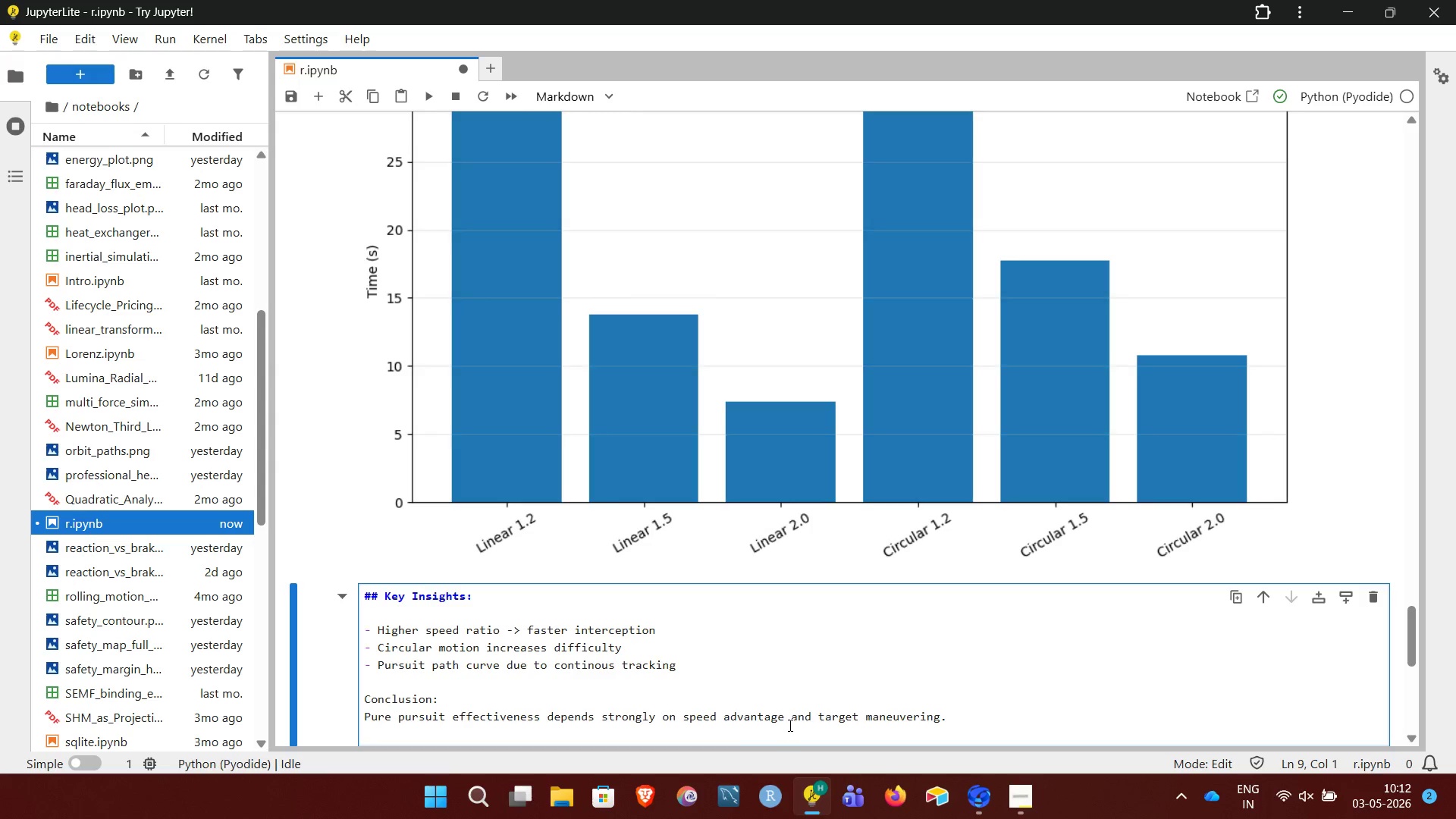 
key(Shift+Enter)
 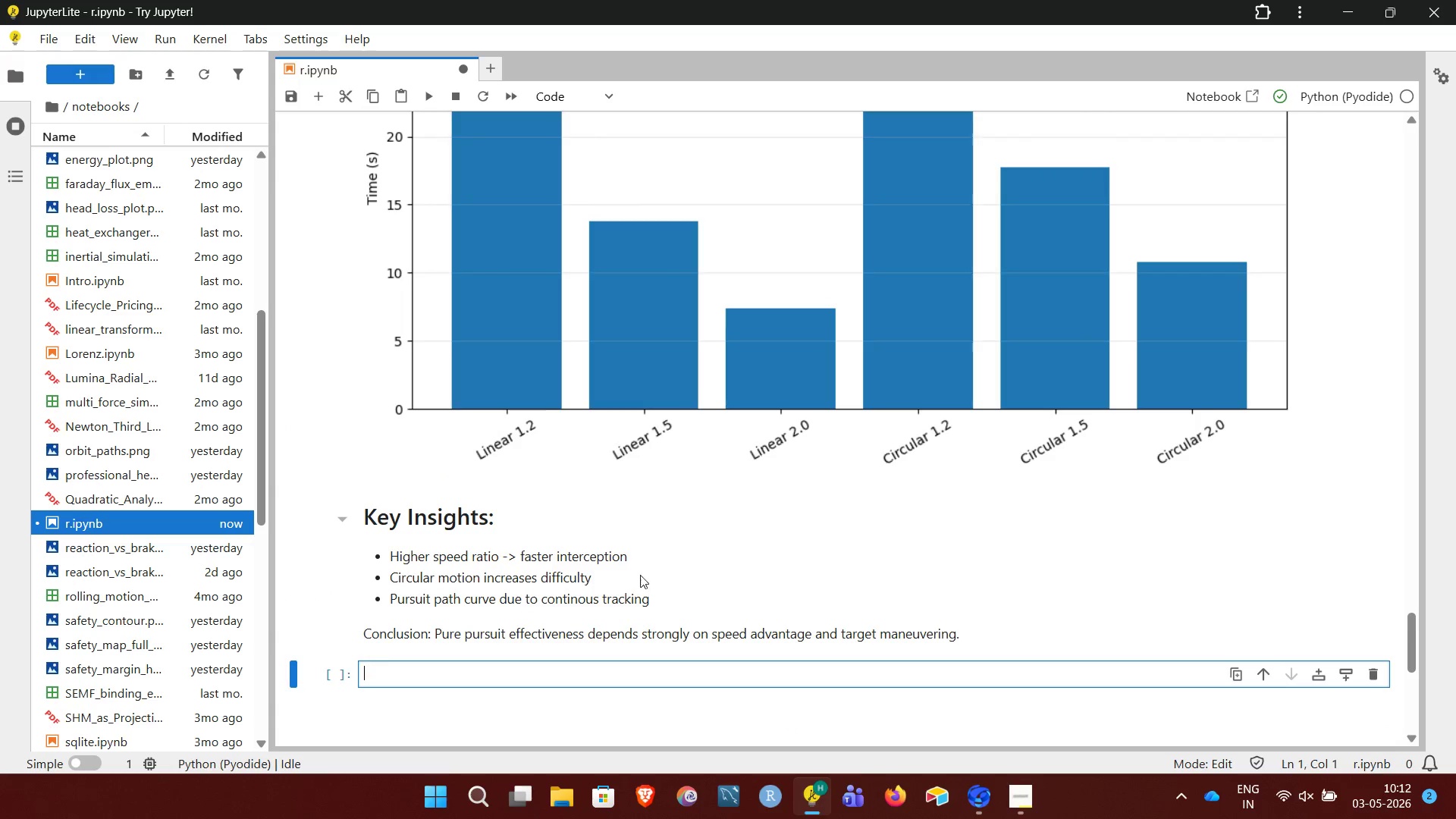 
double_click([574, 587])
 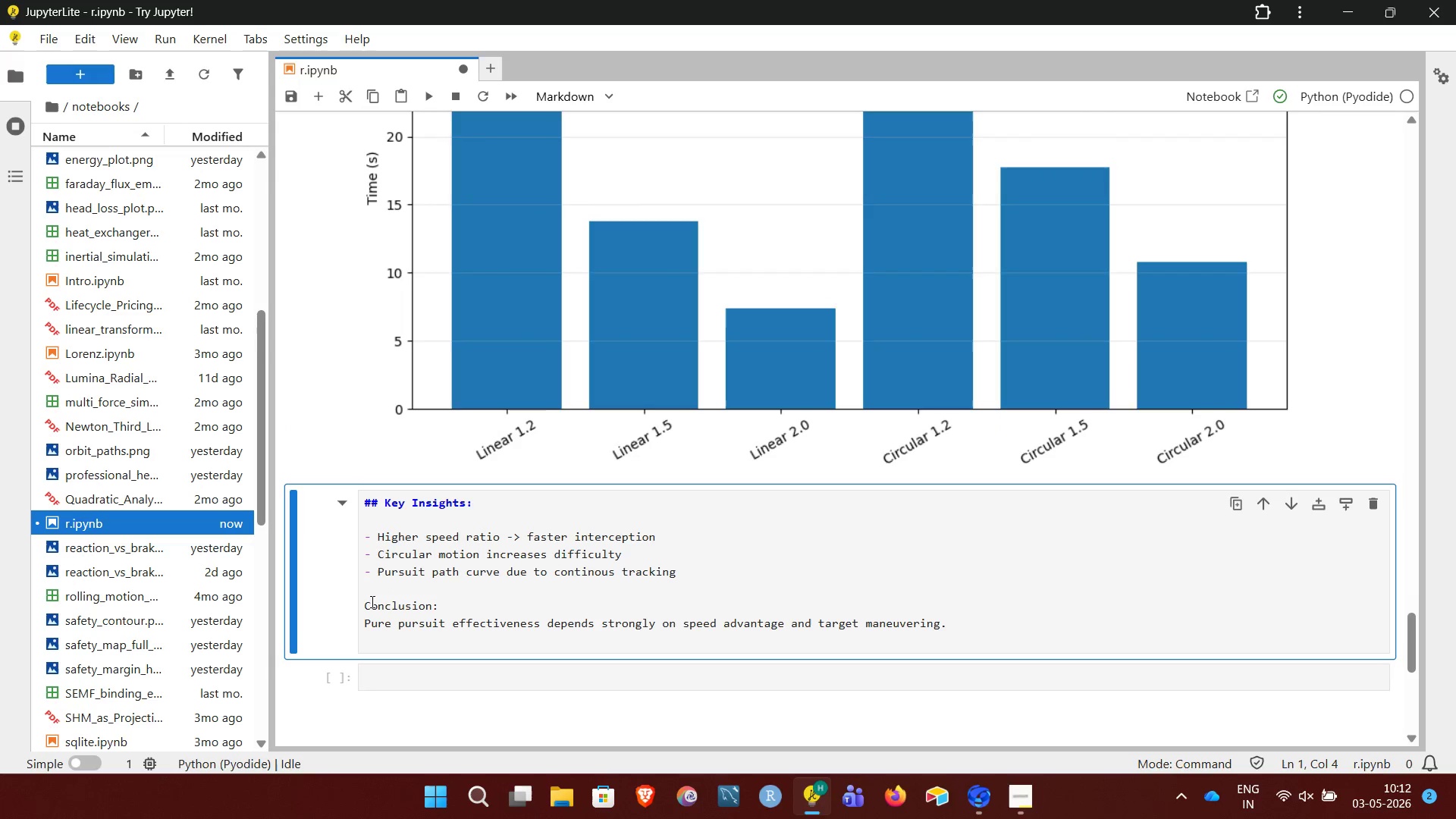 
left_click([363, 603])
 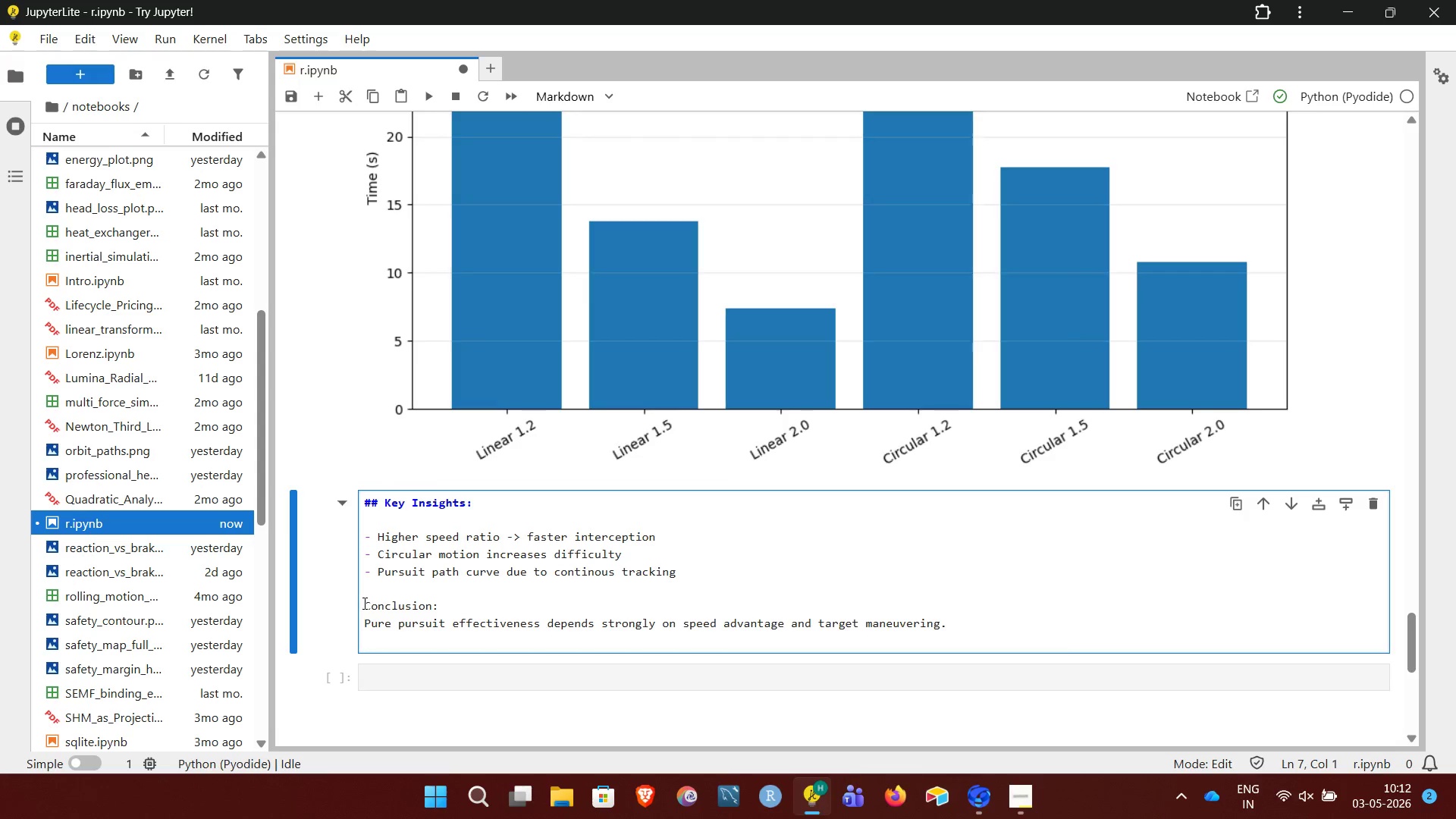 
key(NumpadMultiply)
 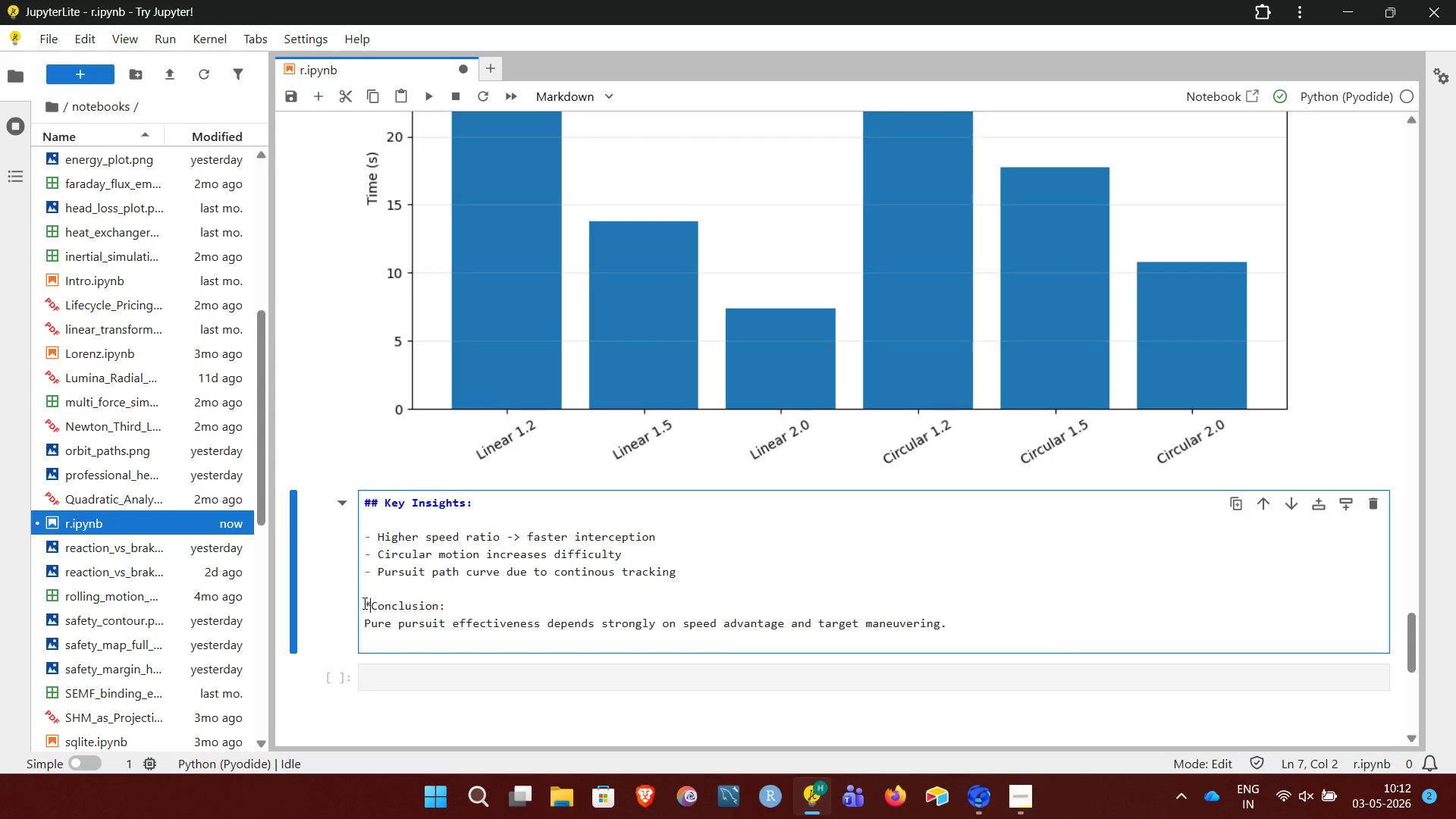 
key(NumpadMultiply)
 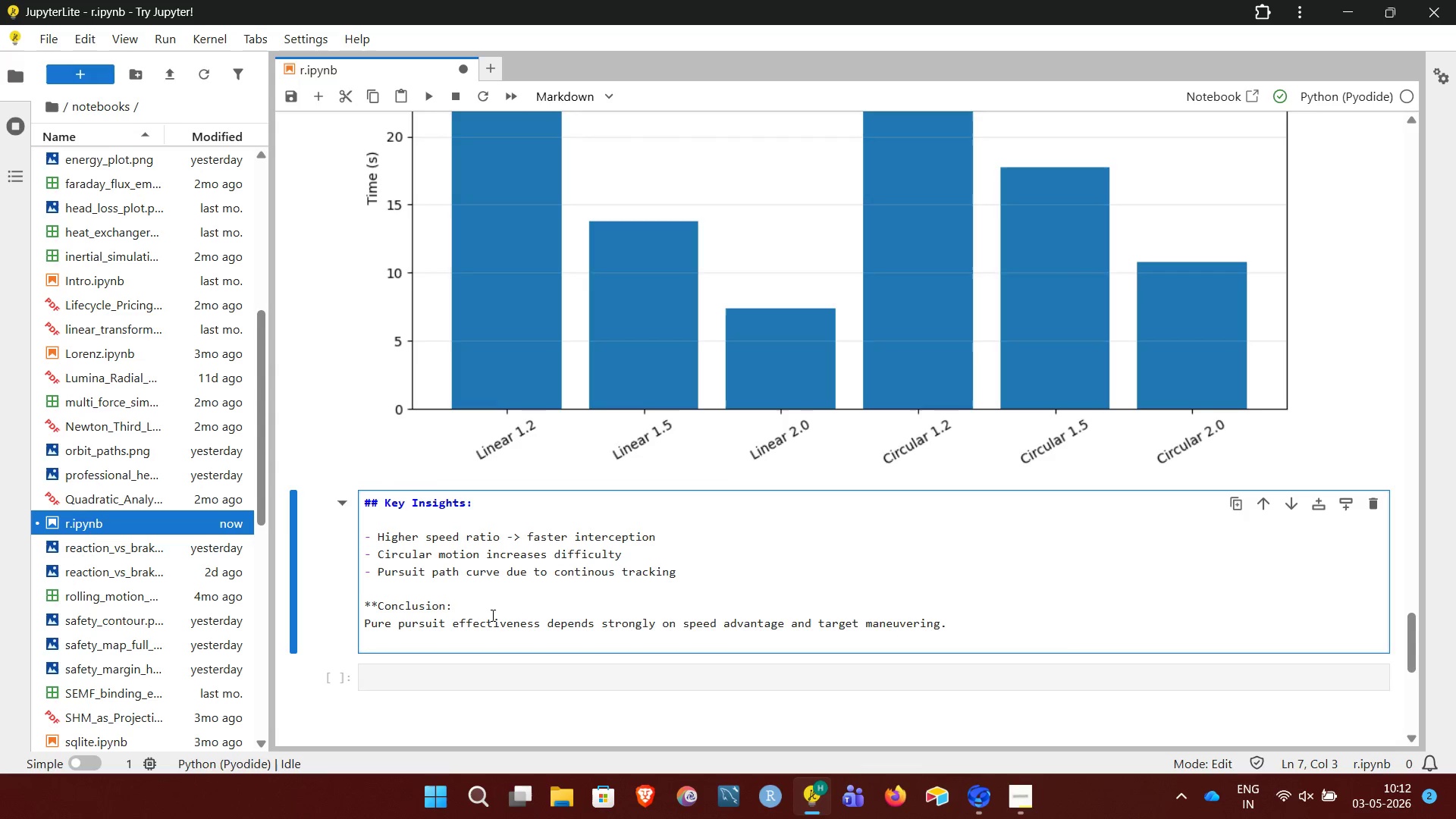 
left_click([486, 603])
 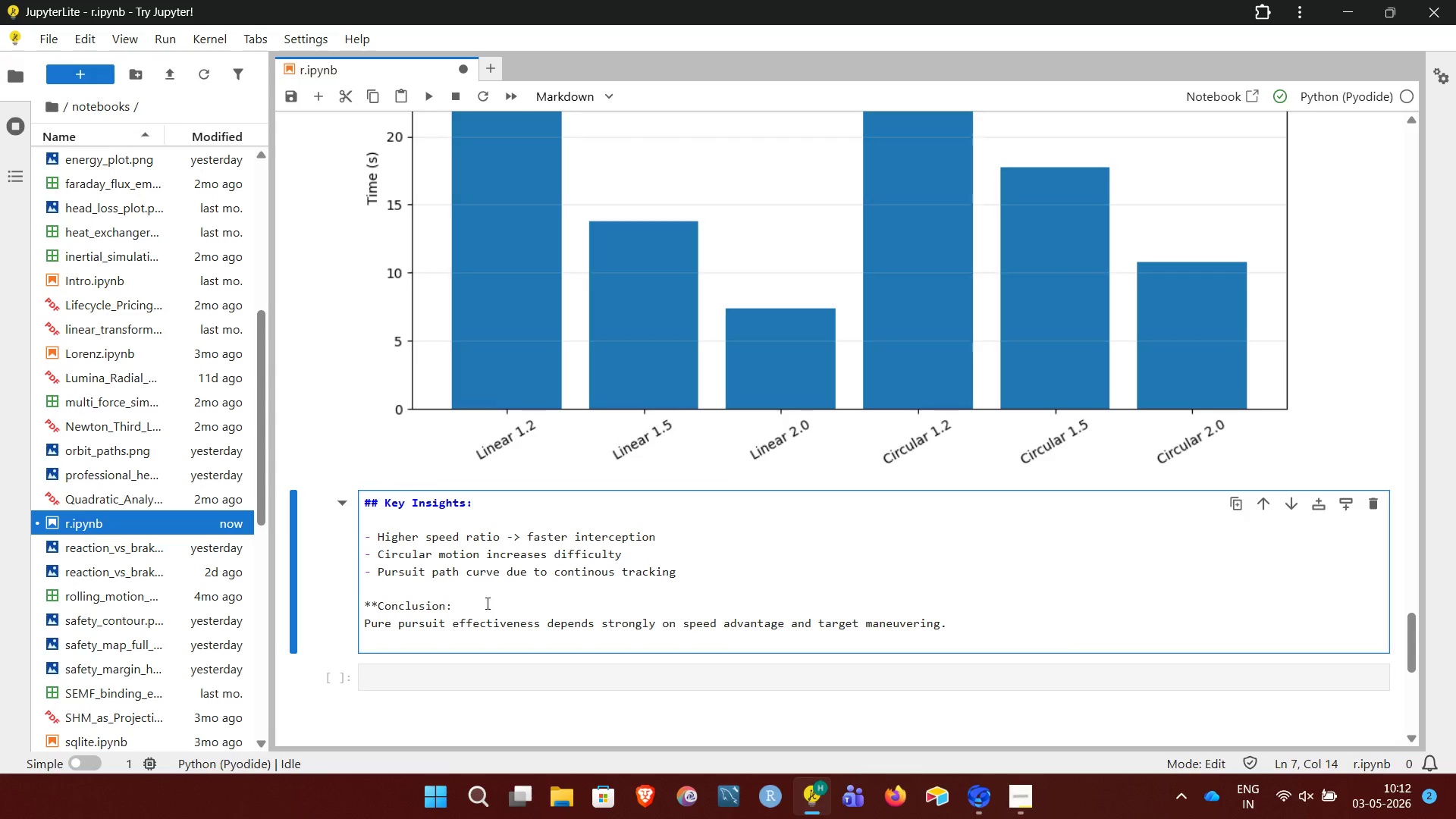 
key(NumpadMultiply)
 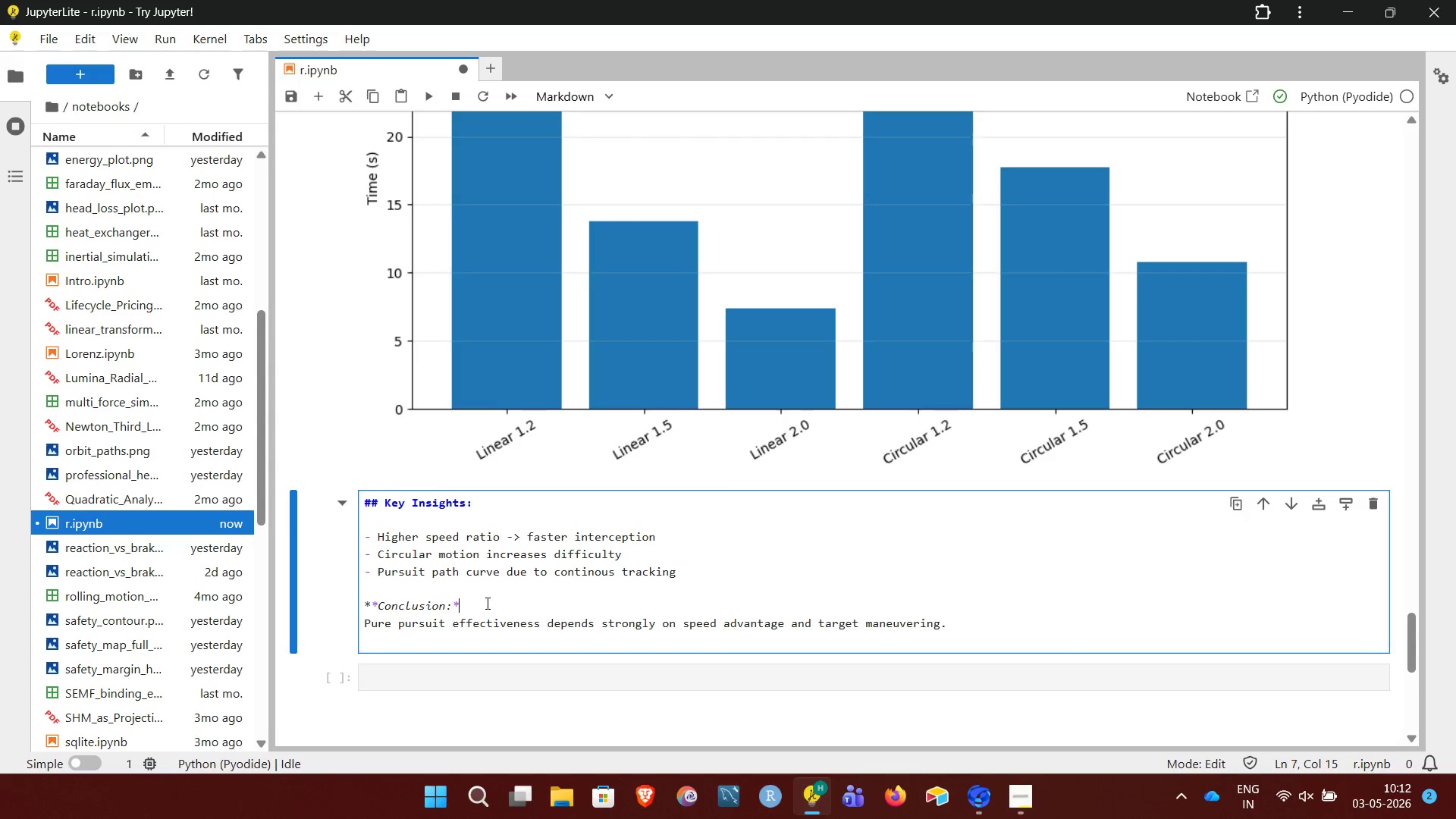 
key(NumpadMultiply)
 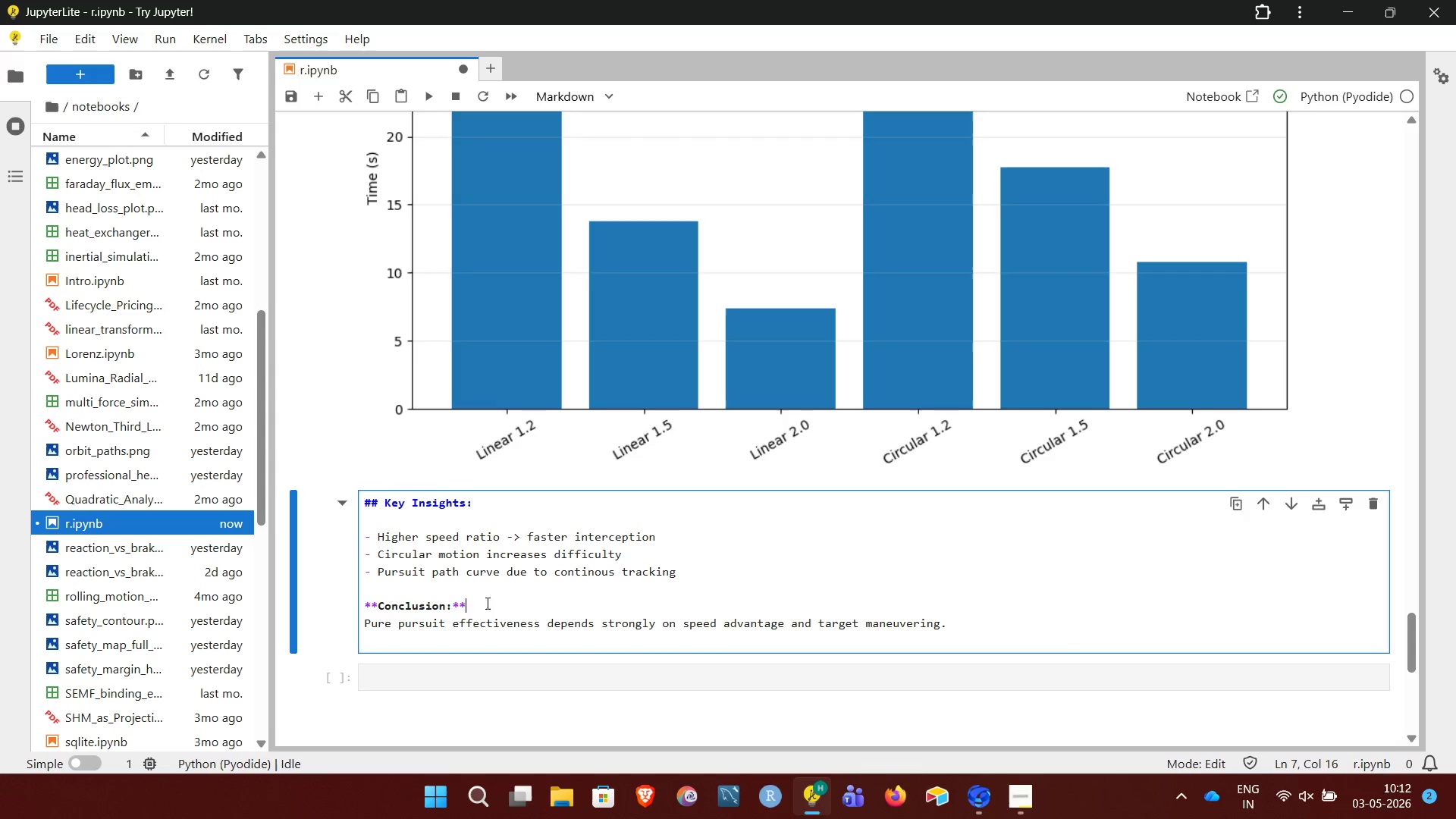 
key(Shift+ShiftRight)
 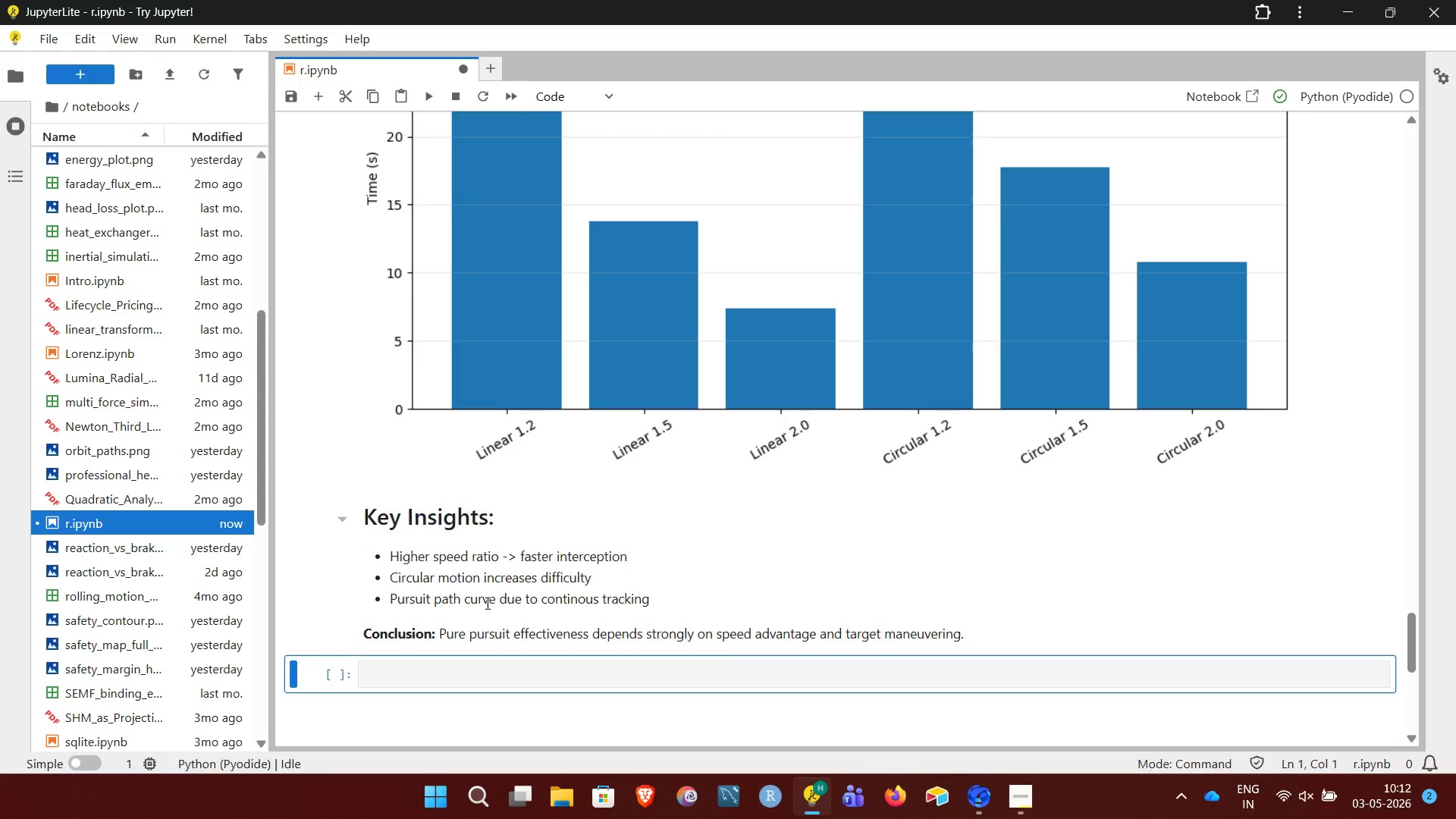 
key(Shift+Enter)